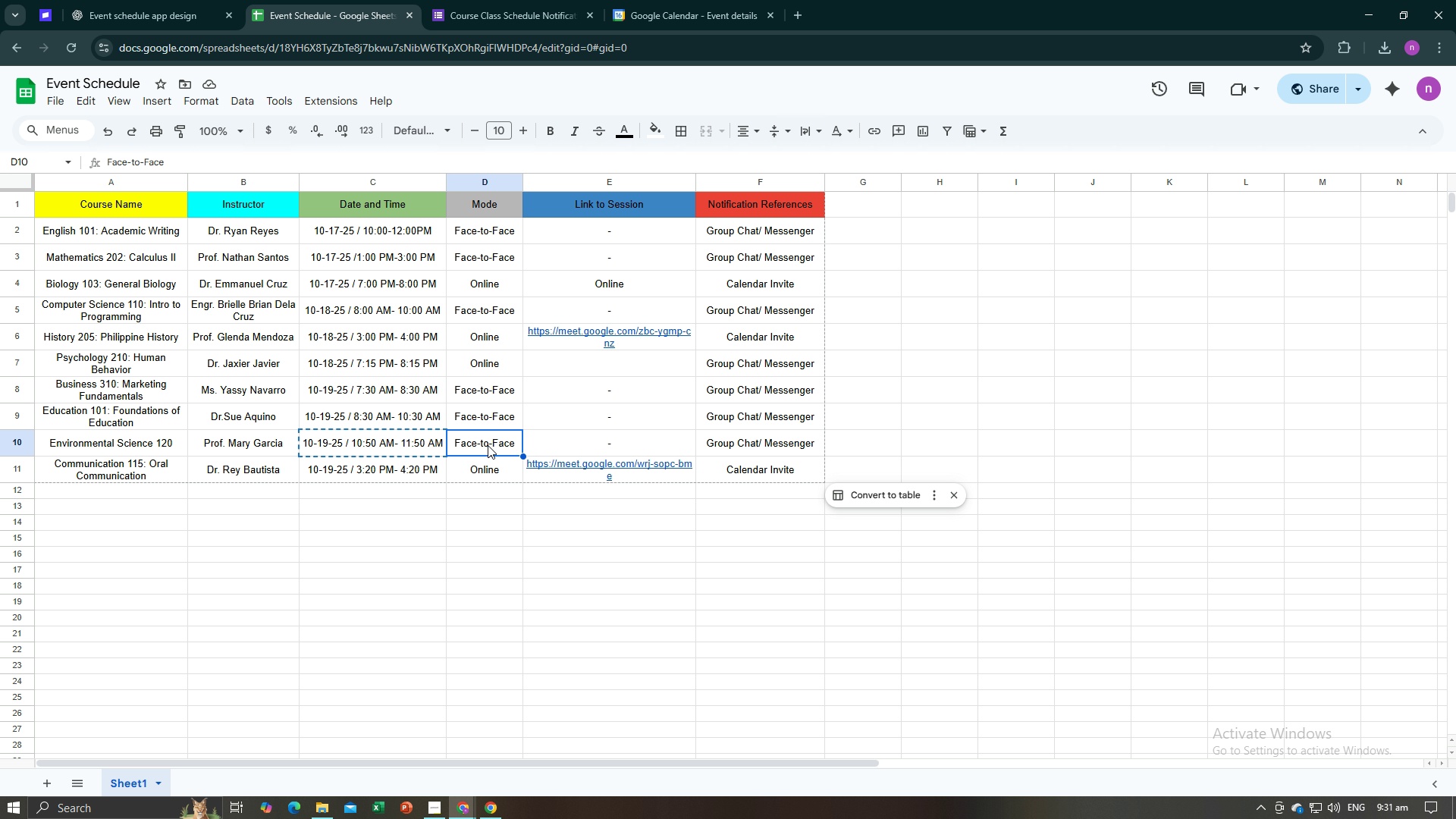 
key(Control+C)
 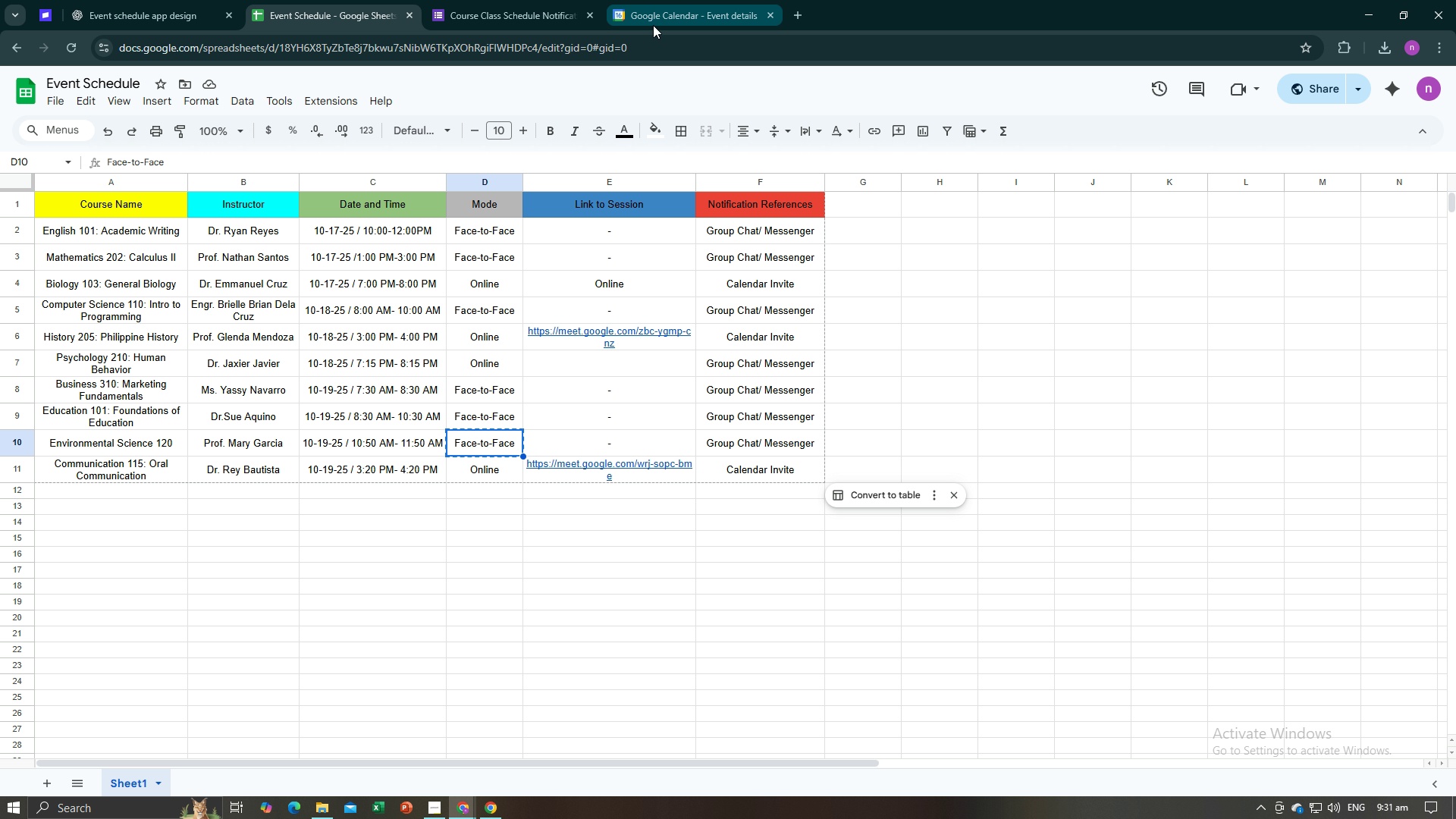 
left_click([653, 24])
 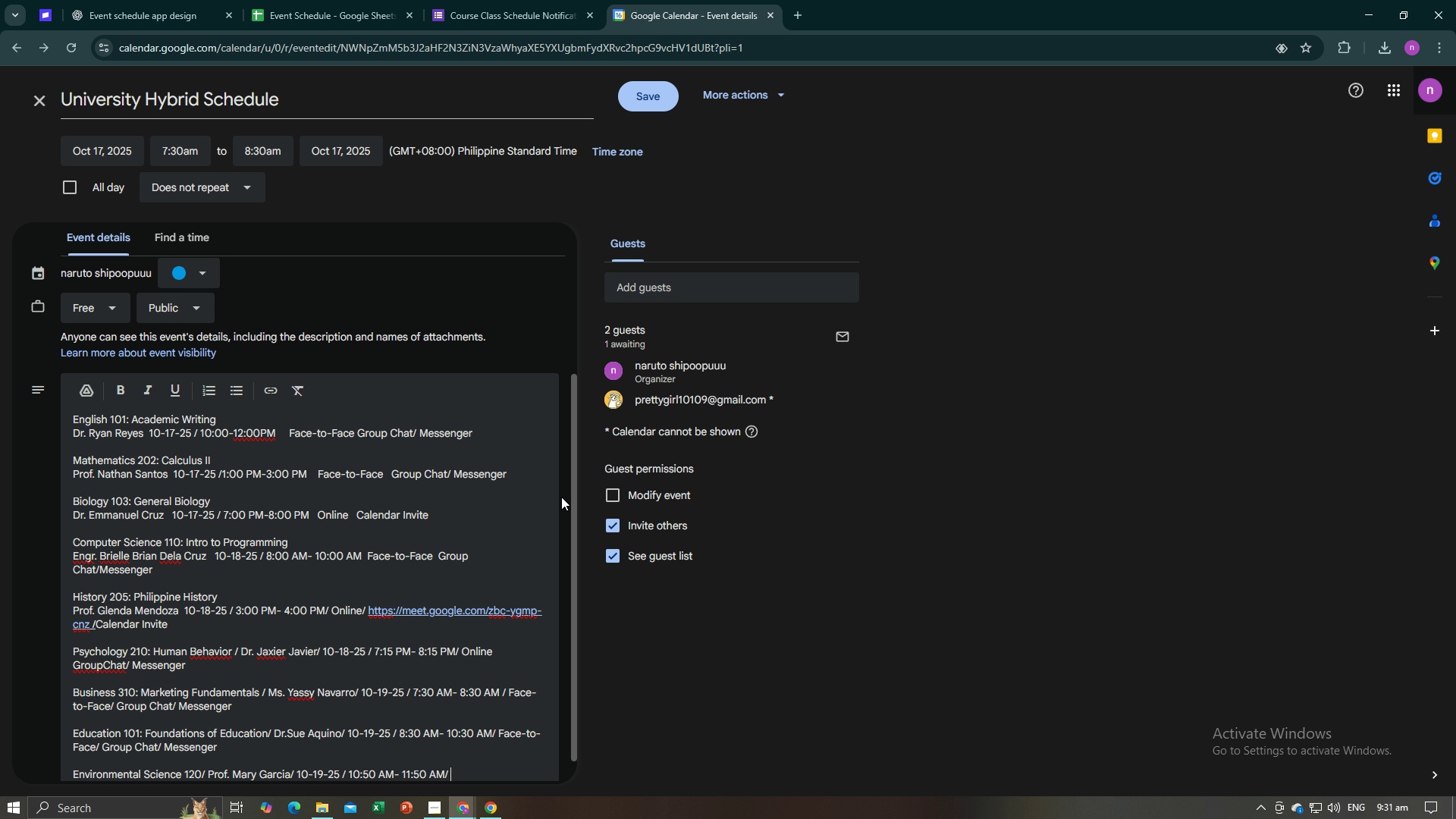 
key(Control+V)
 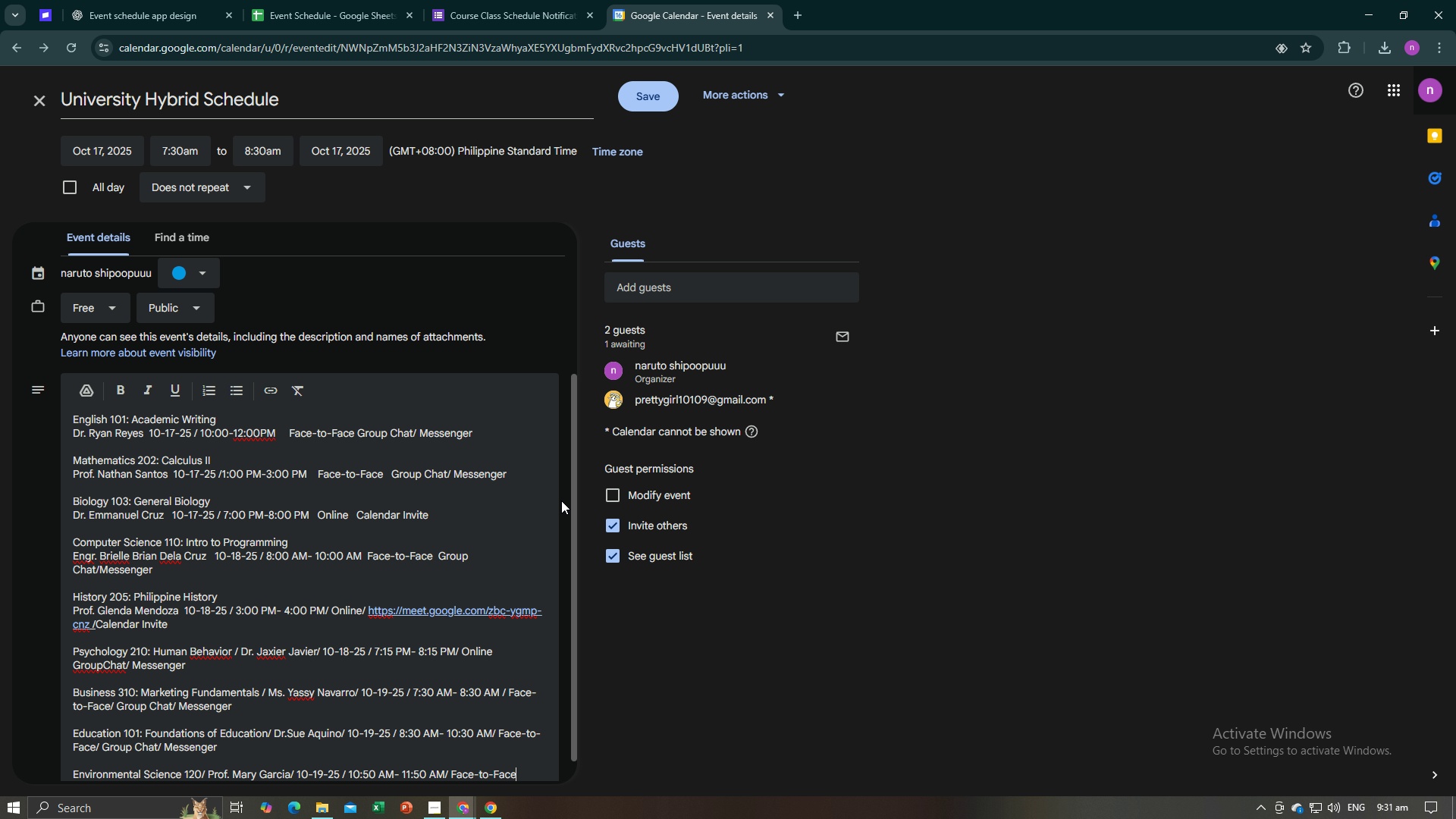 
key(Slash)
 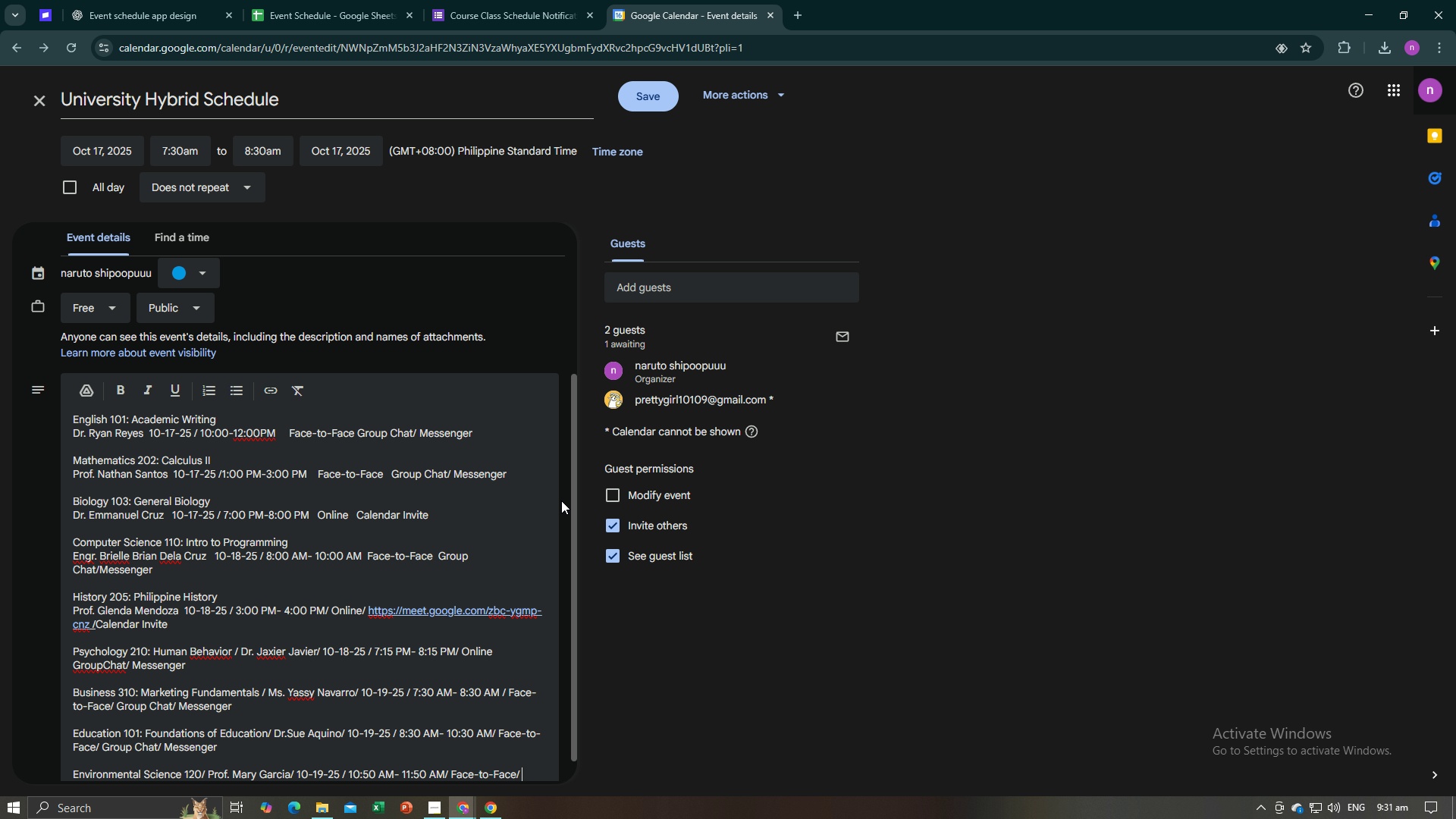 
key(Space)
 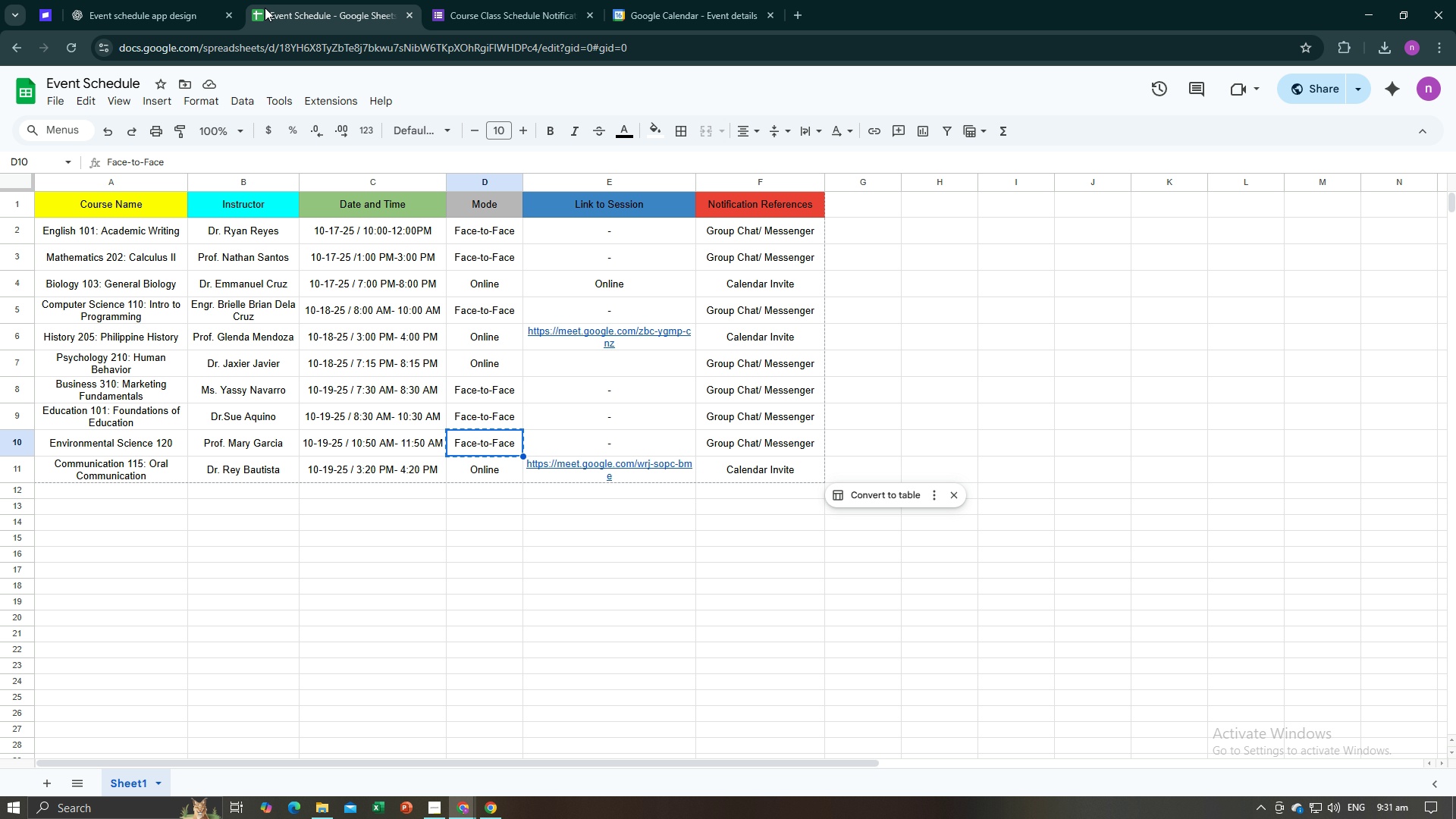 
left_click([265, 8])
 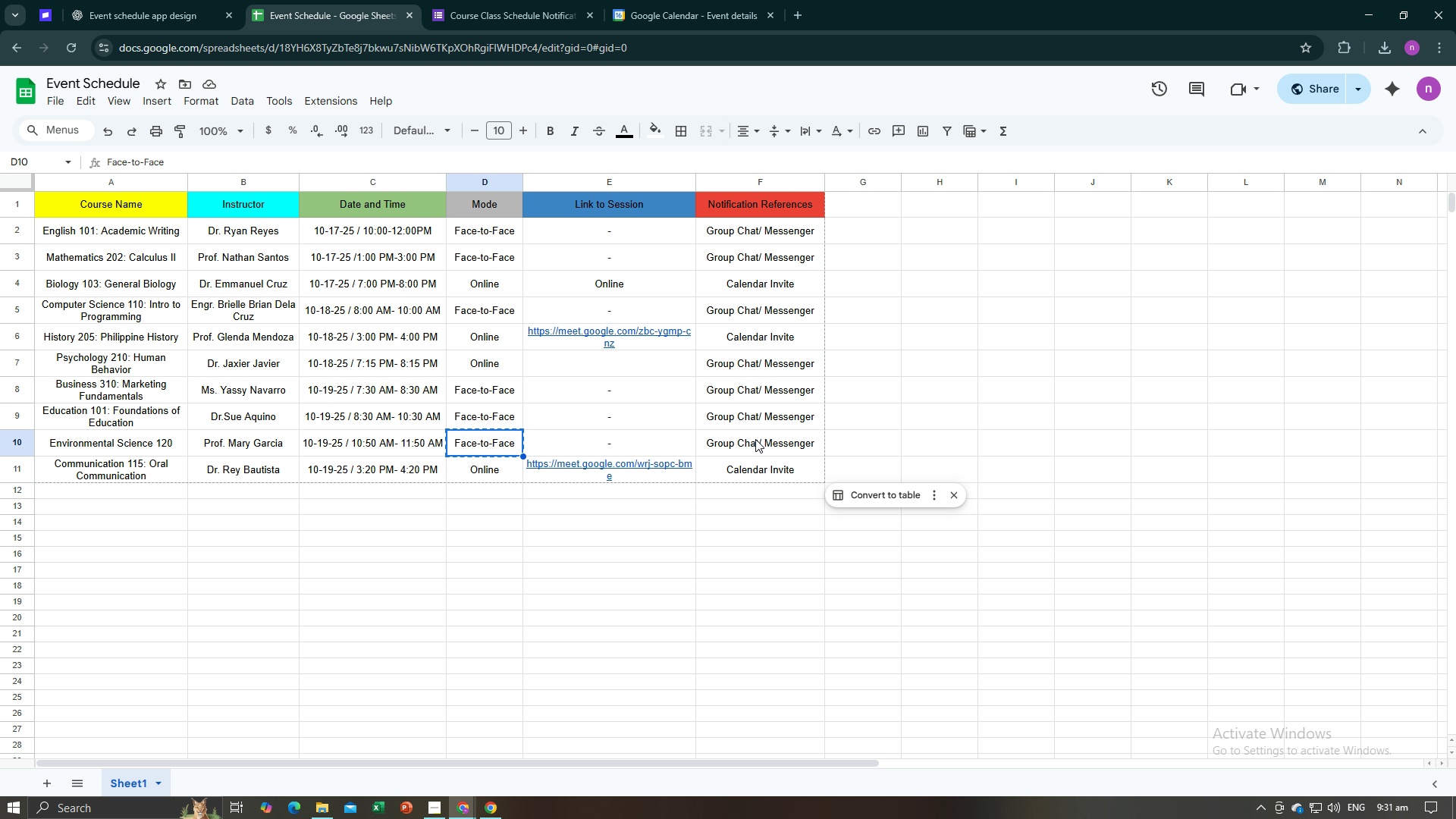 
left_click([755, 439])
 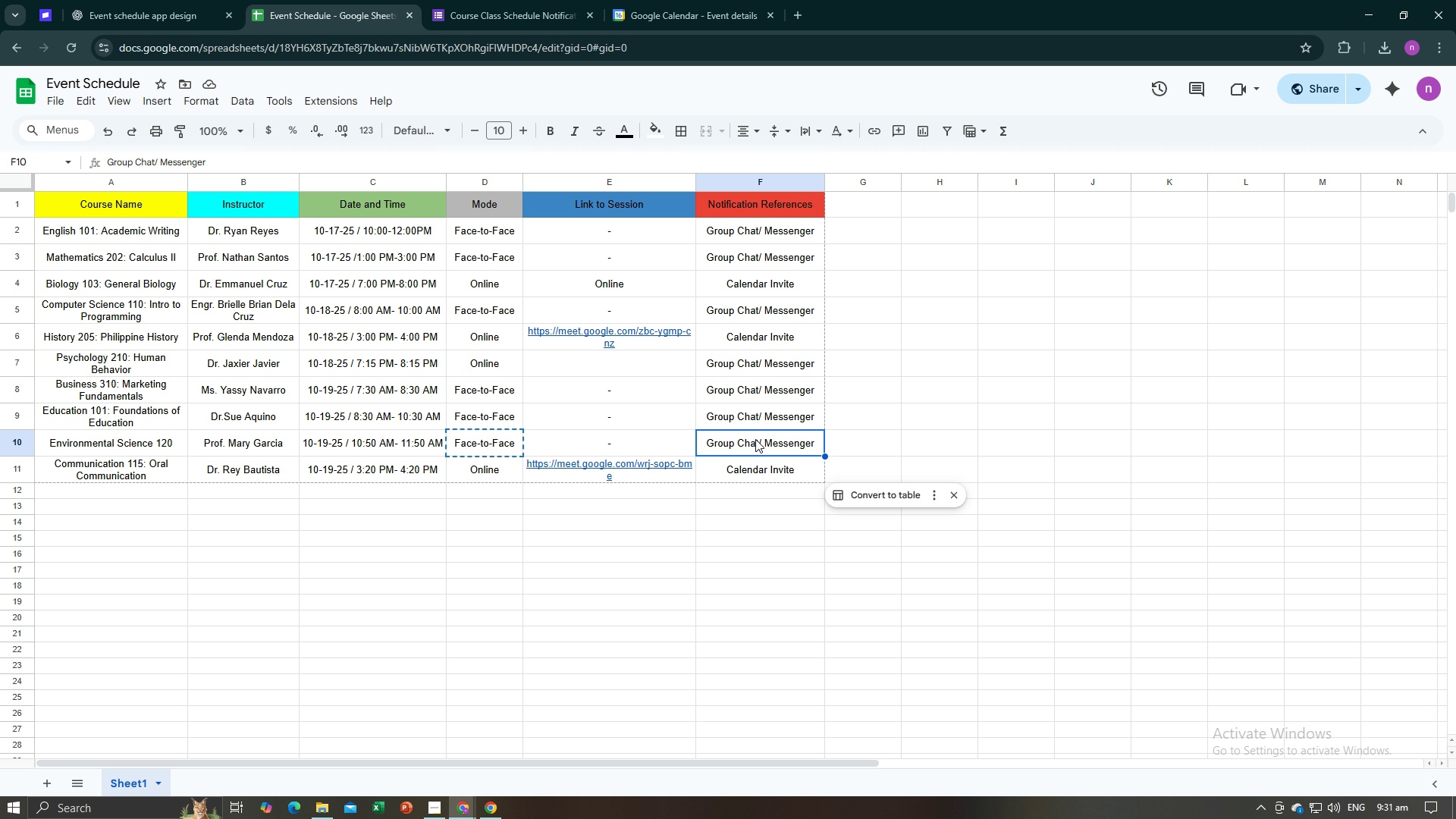 
key(Control+C)
 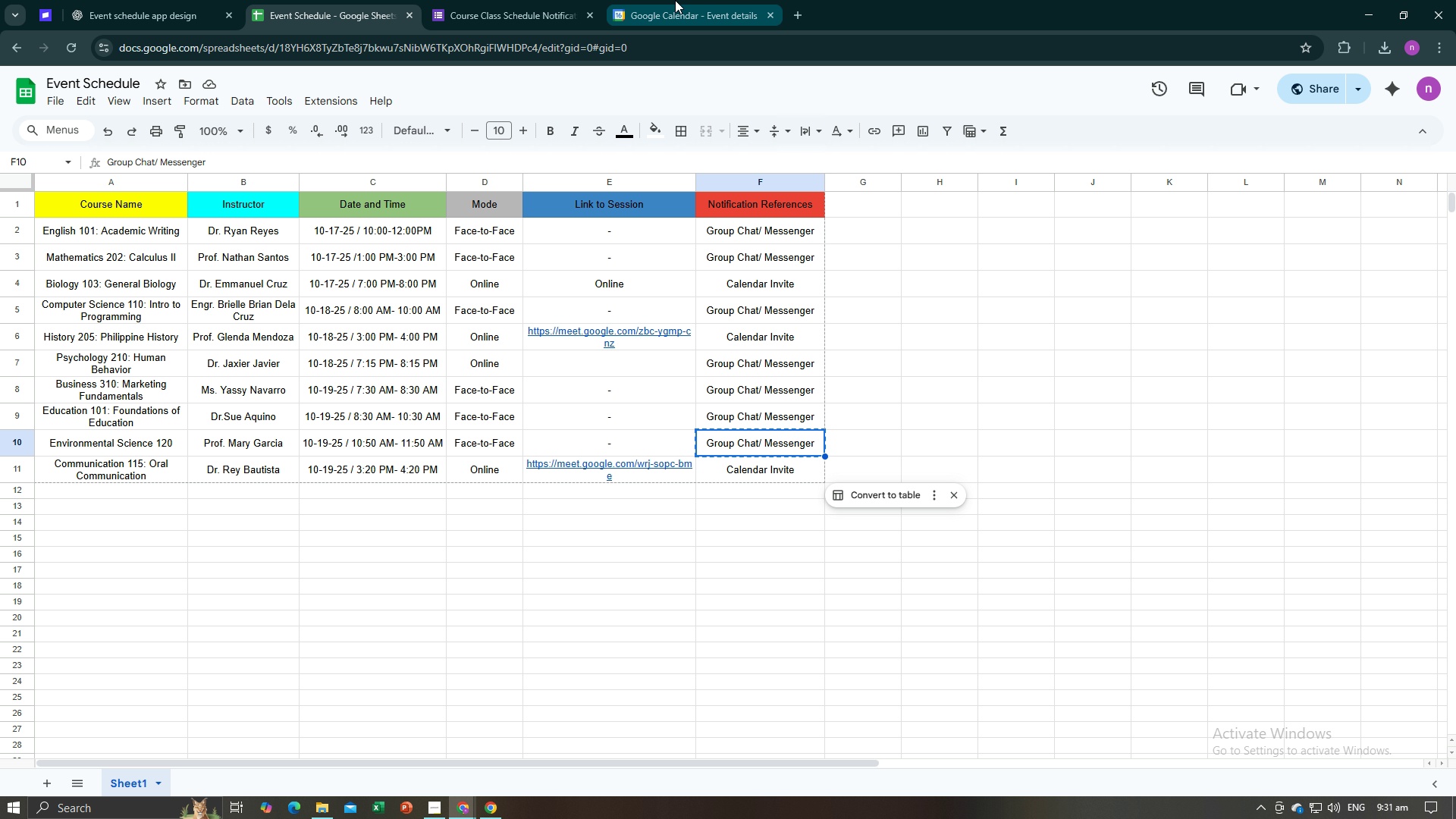 
left_click([675, 0])
 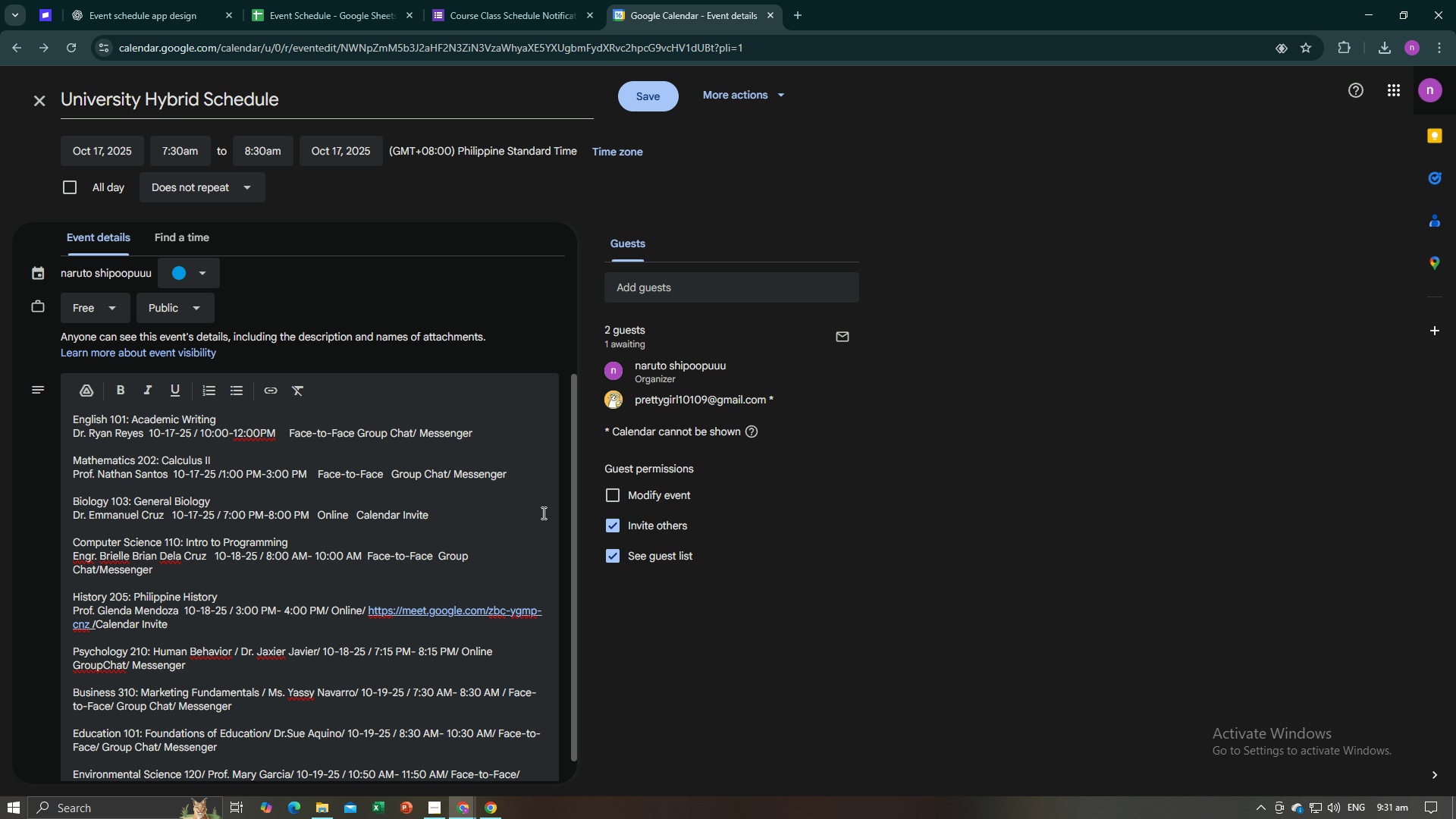 
key(Control+V)
 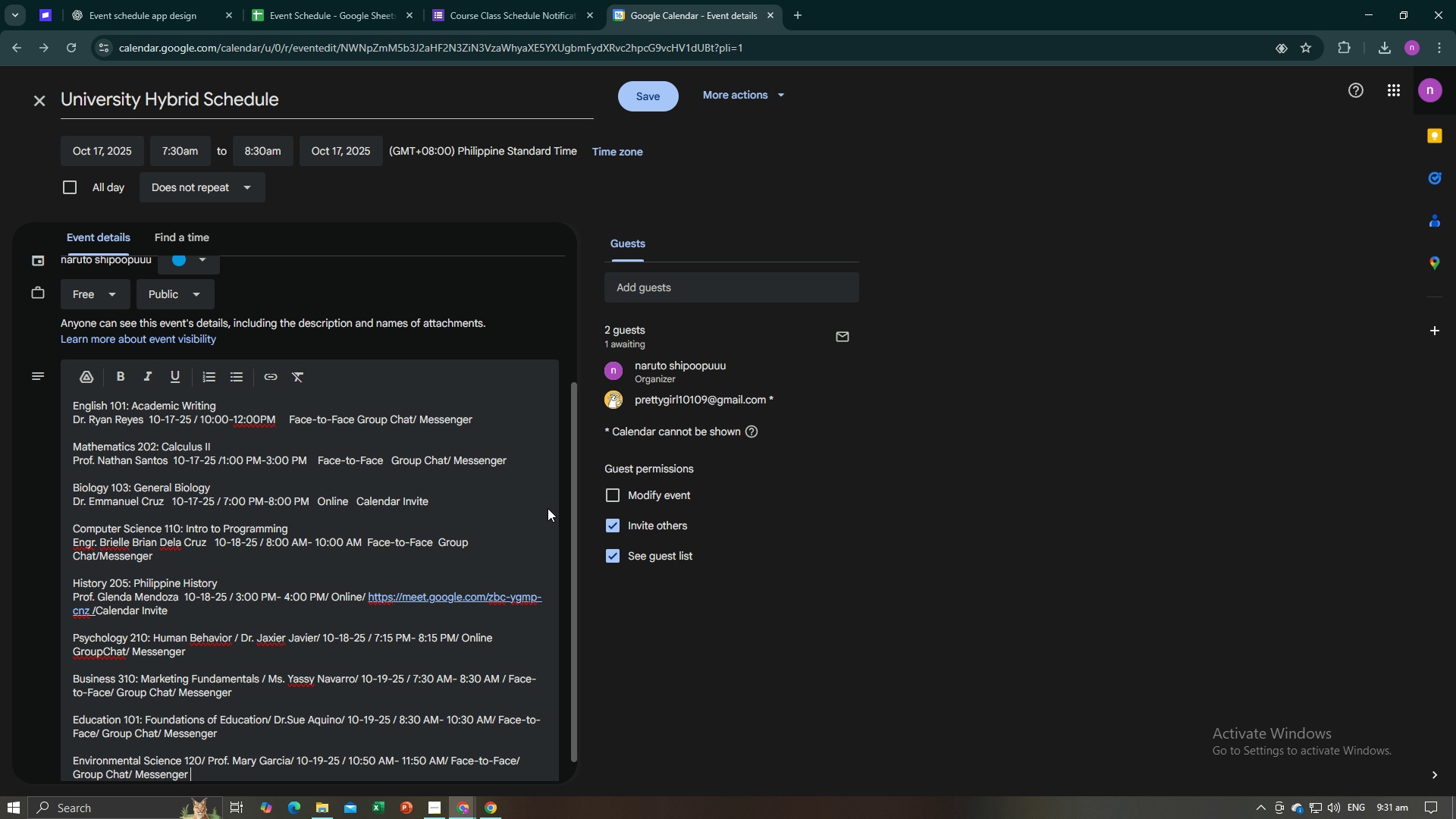 
key(Space)
 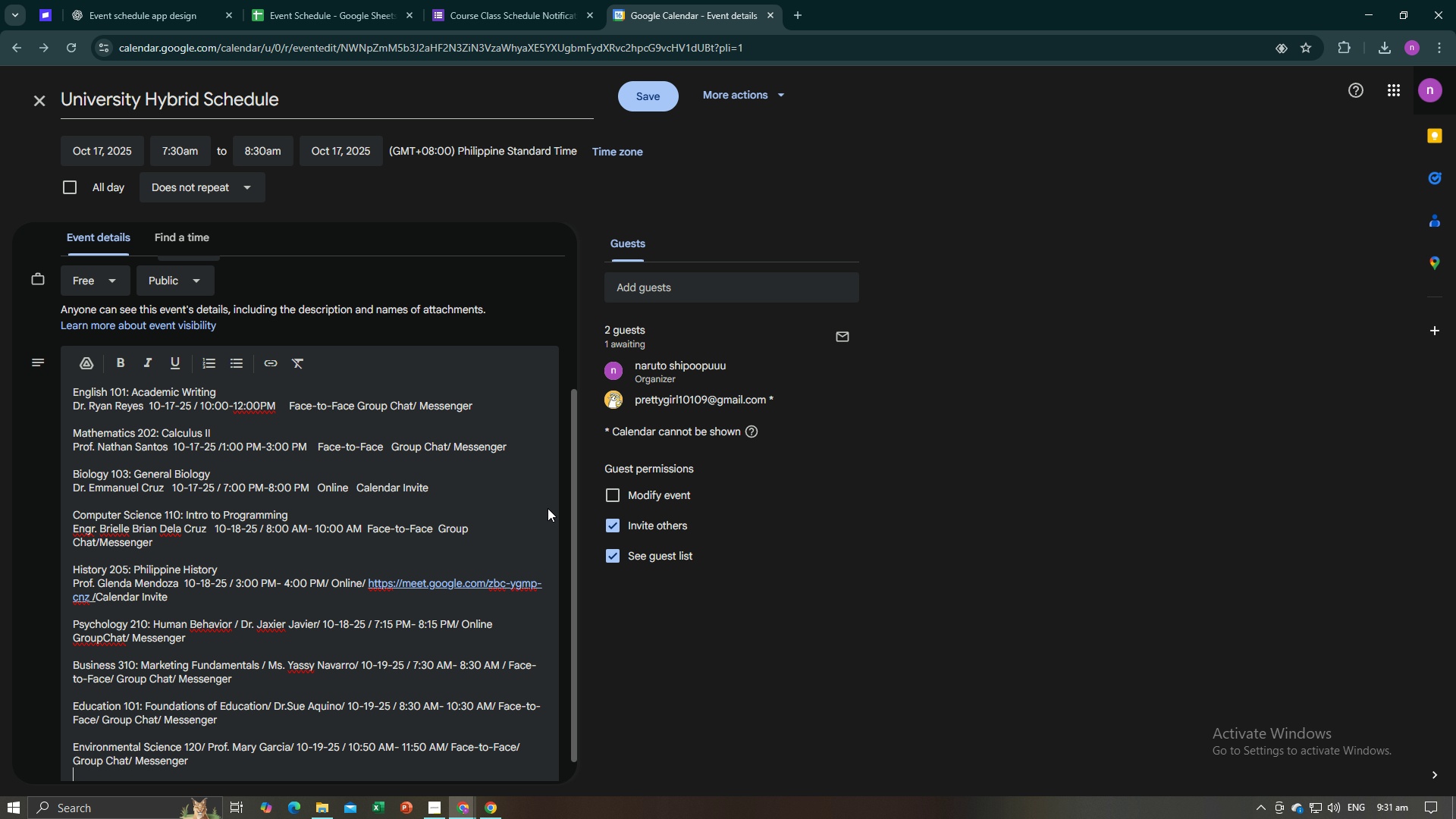 
key(Enter)
 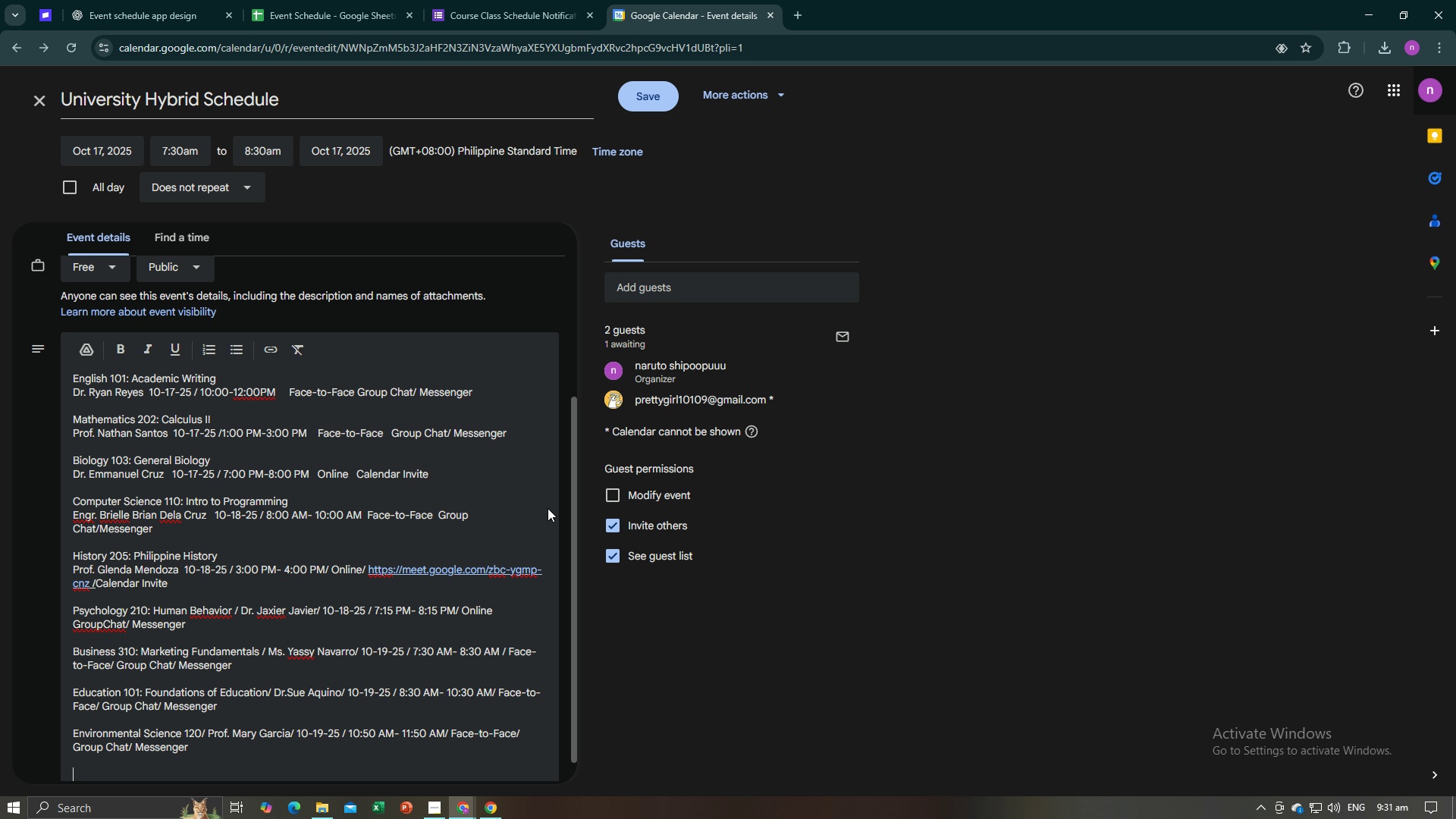 
key(Enter)
 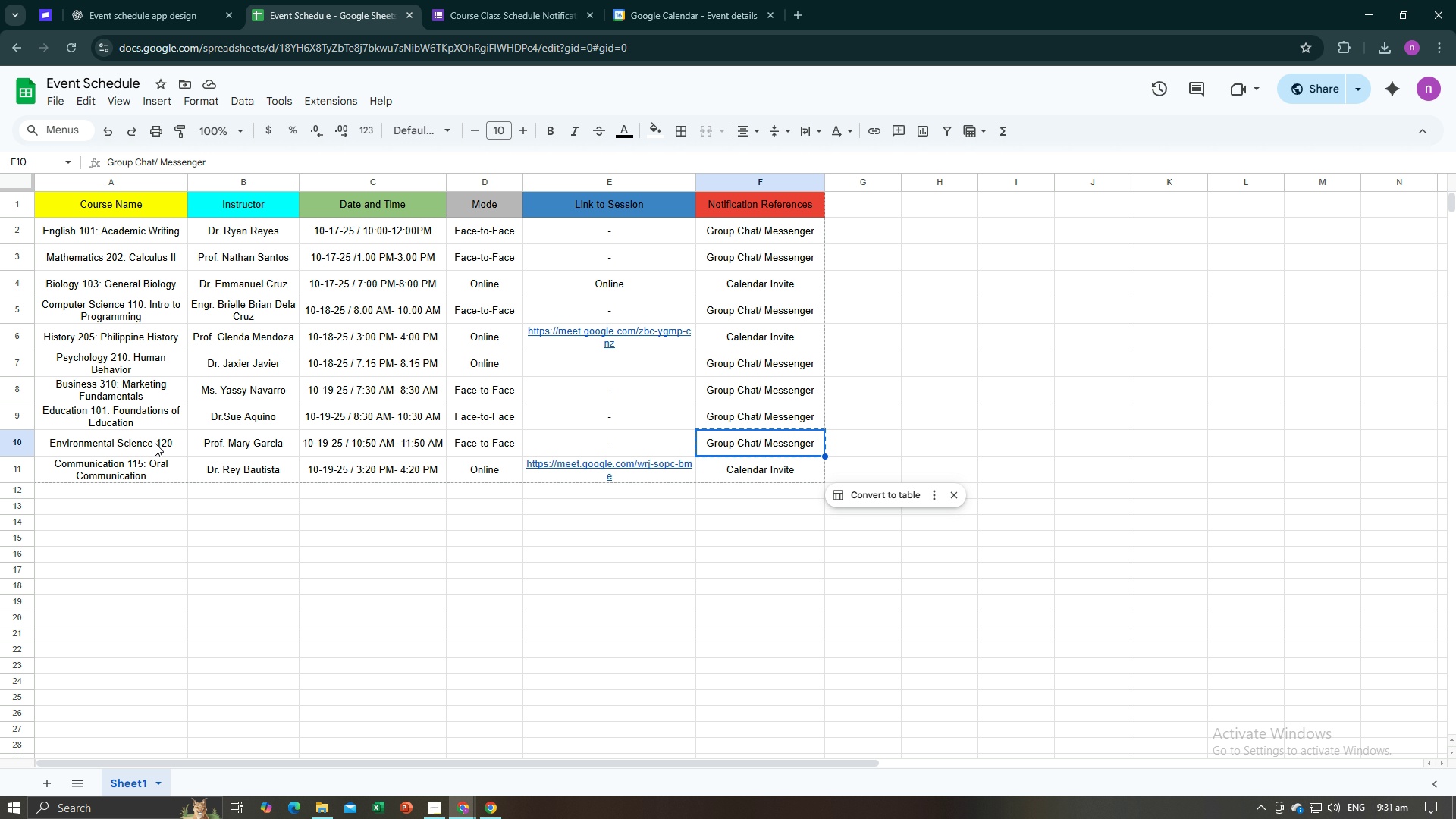 
left_click([124, 473])
 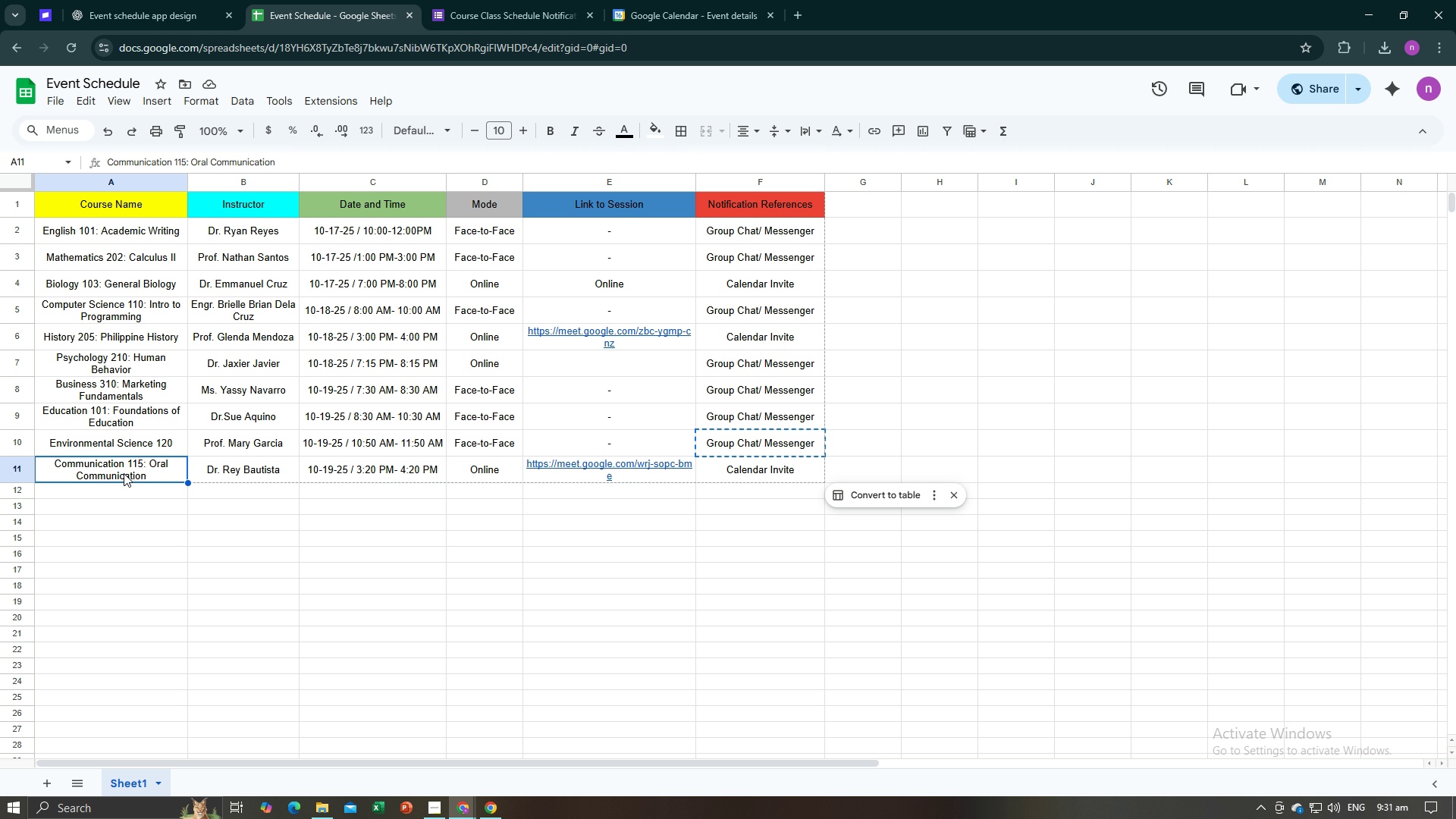 
key(Control+C)
 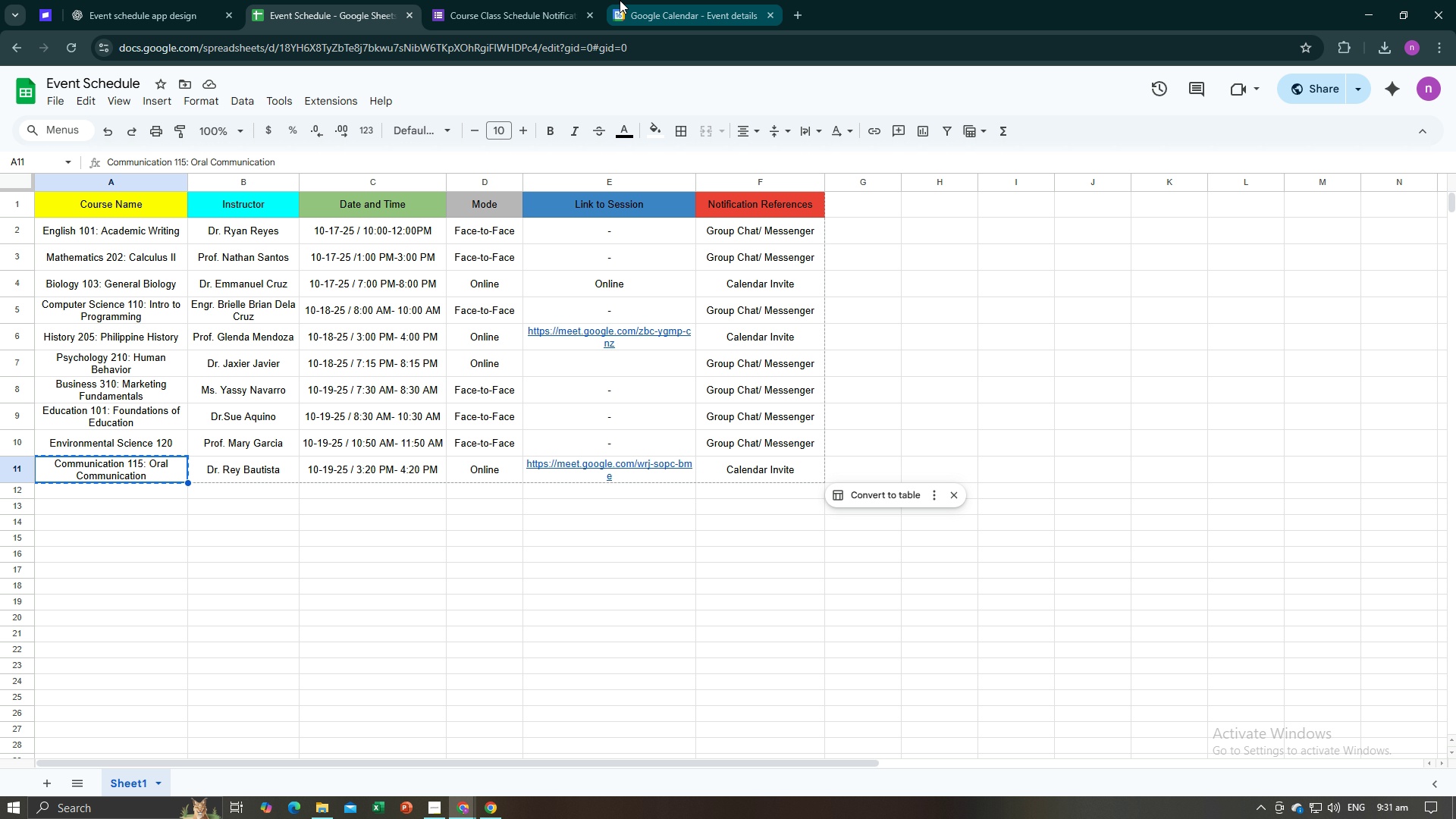 
left_click([620, 0])
 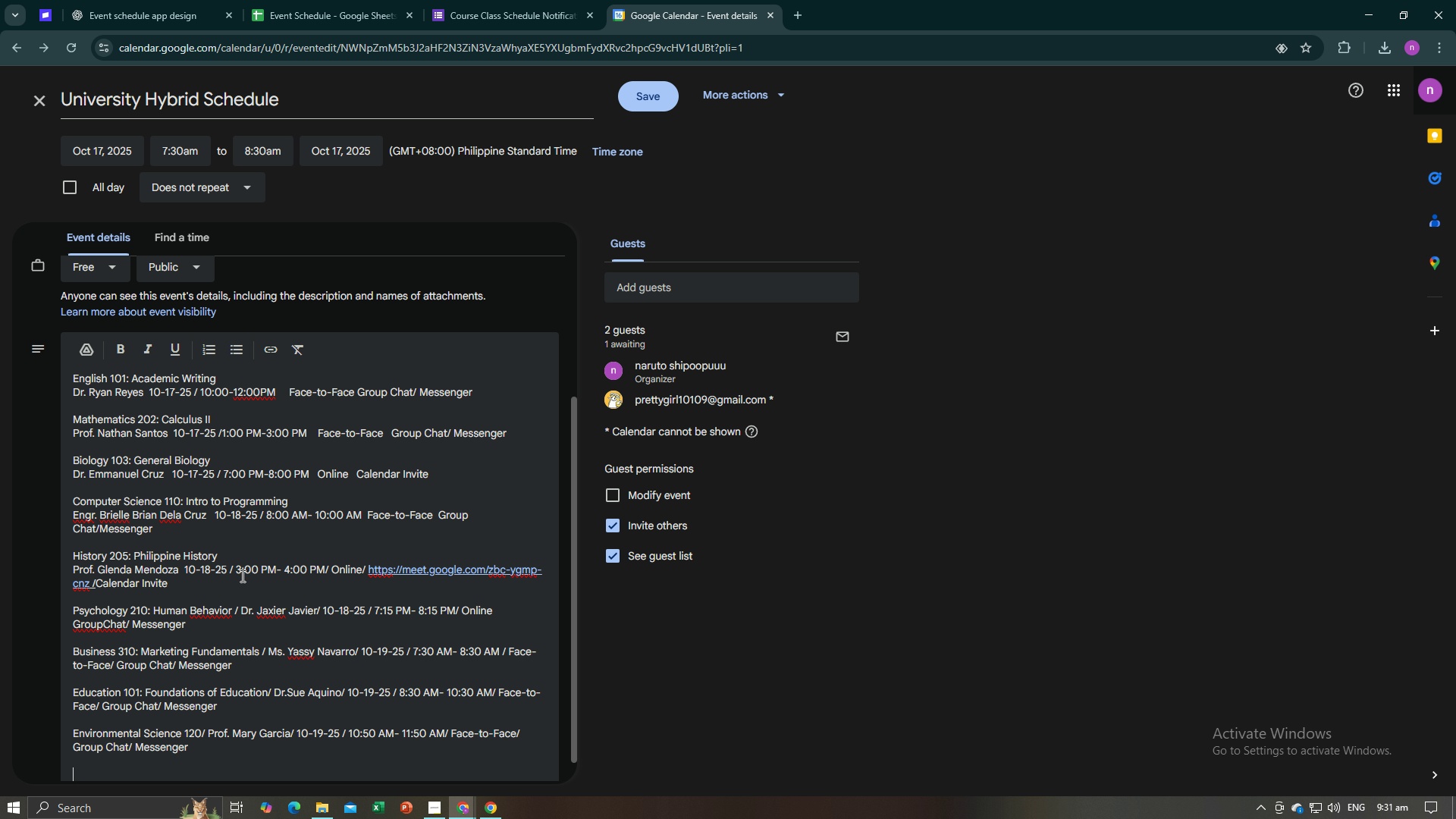 
key(Control+V)
 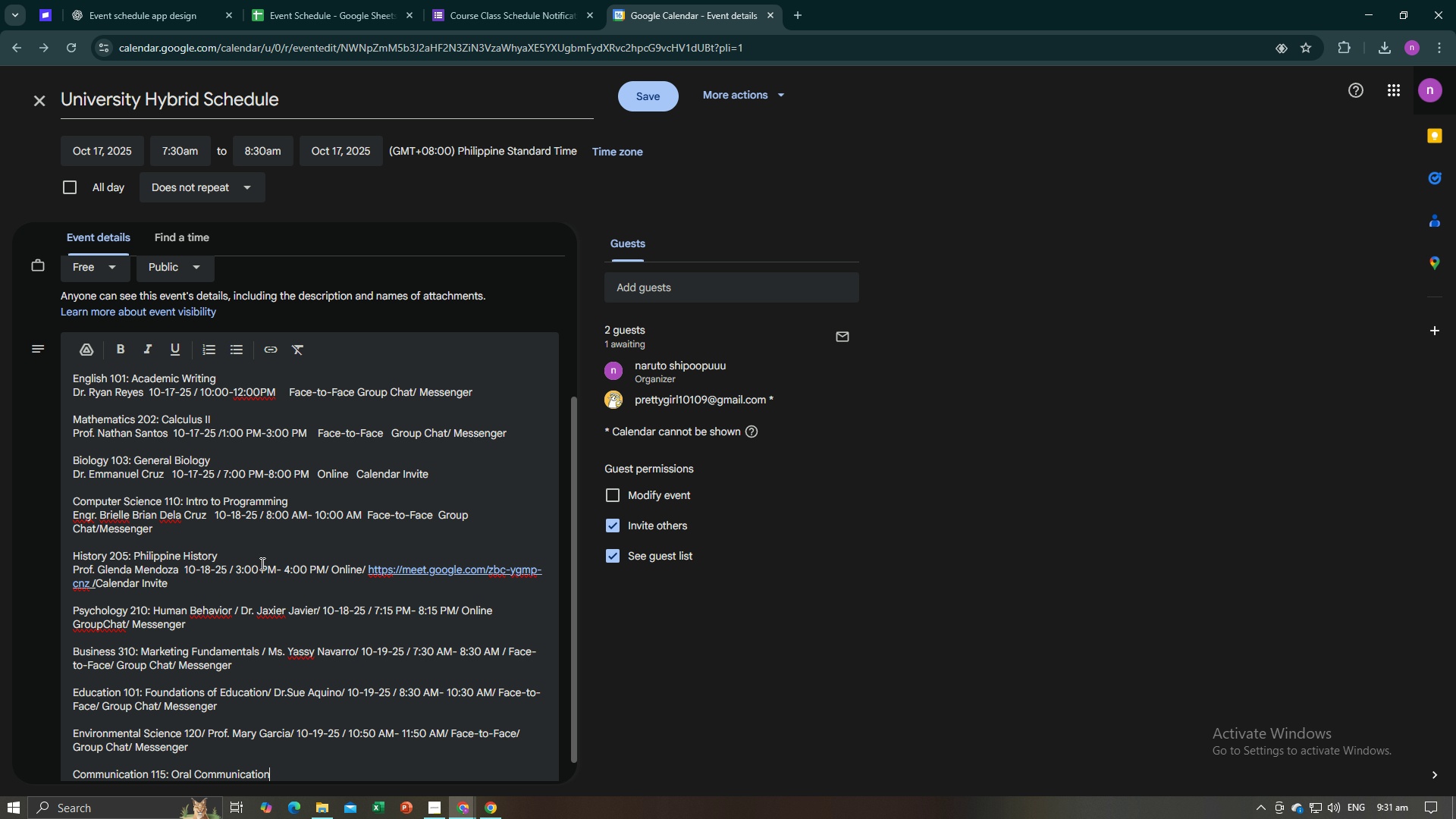 
key(Slash)
 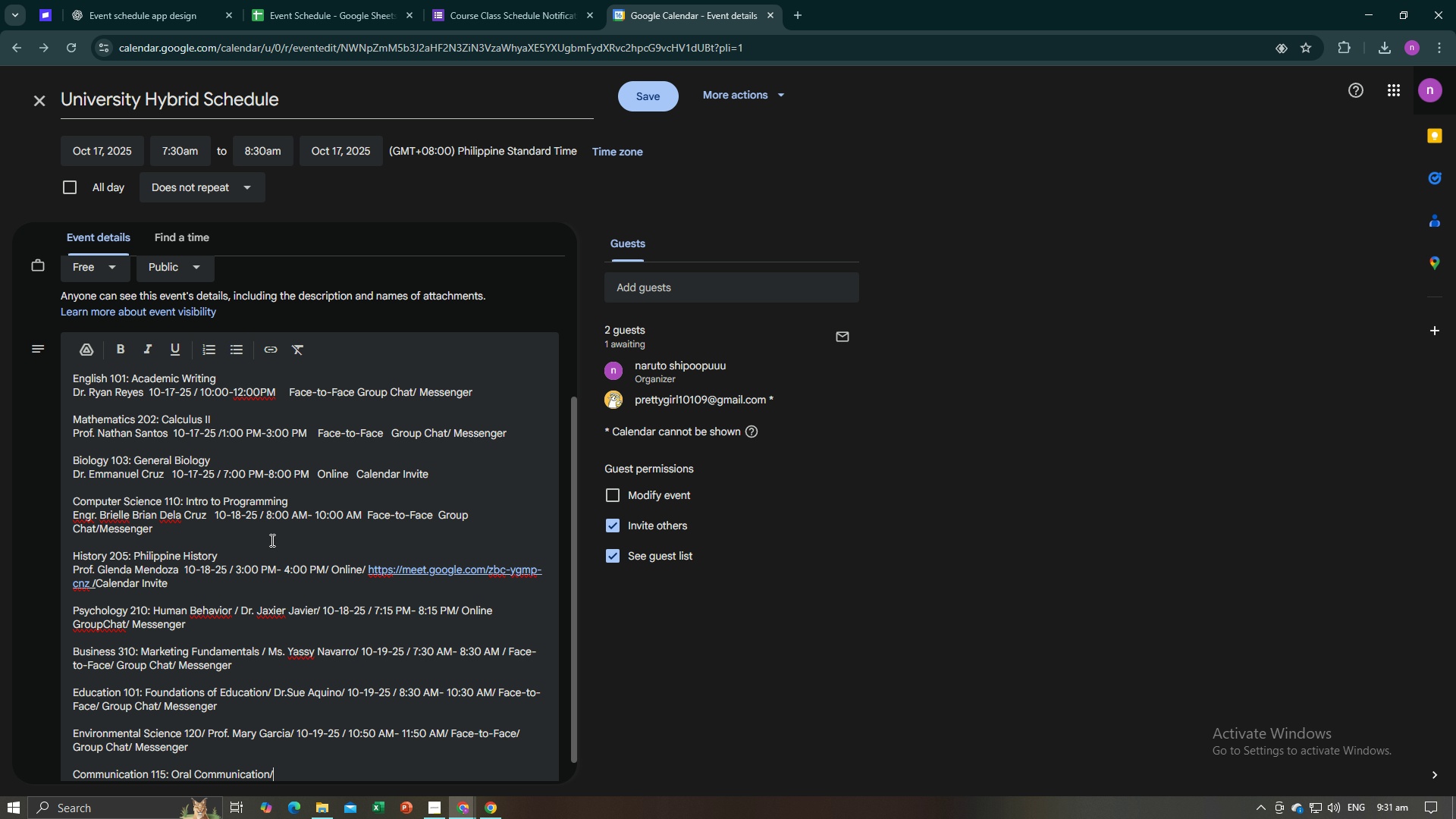 
key(Space)
 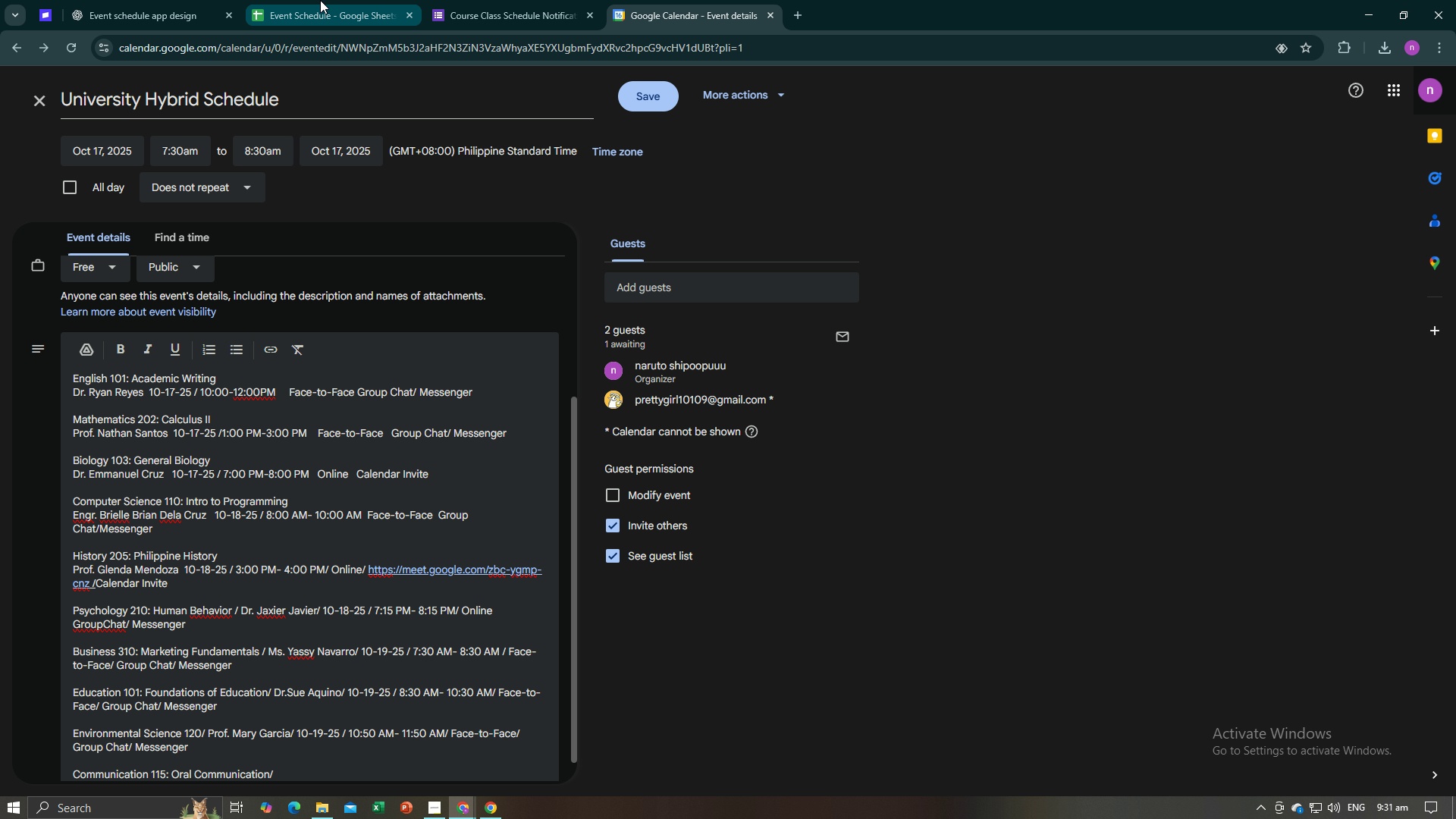 
left_click([320, 0])
 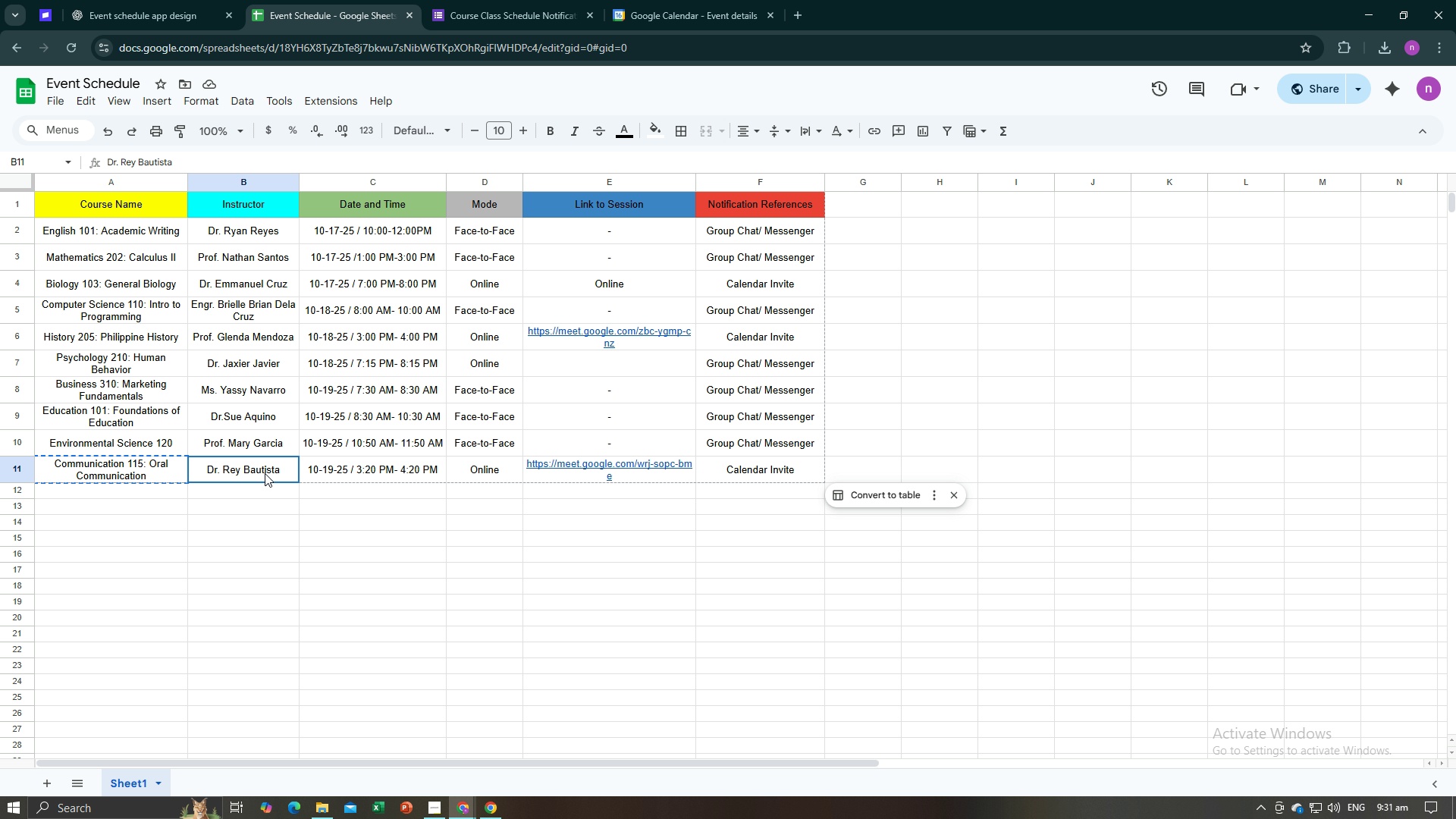 
left_click([265, 473])
 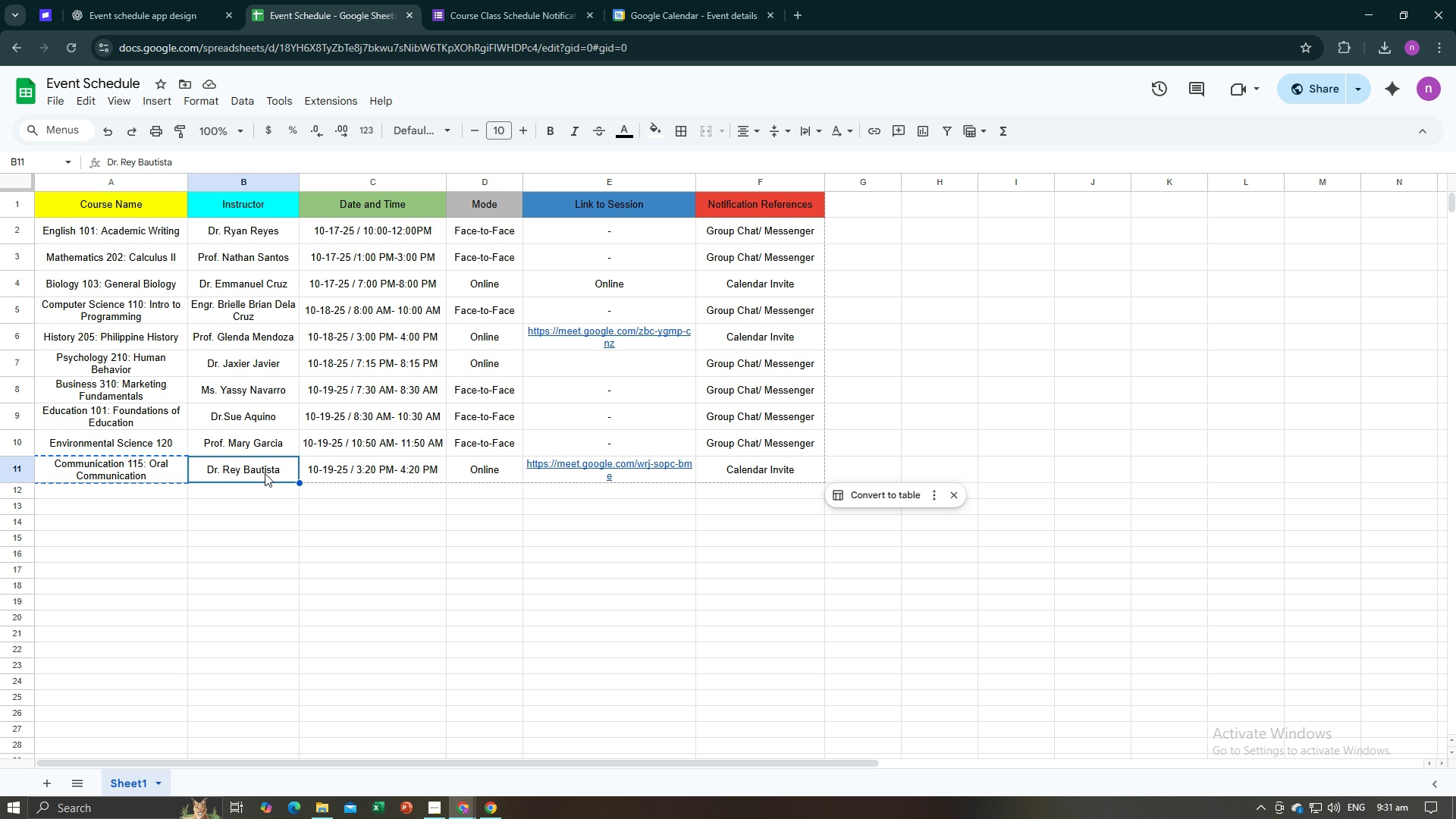 
key(Control+C)
 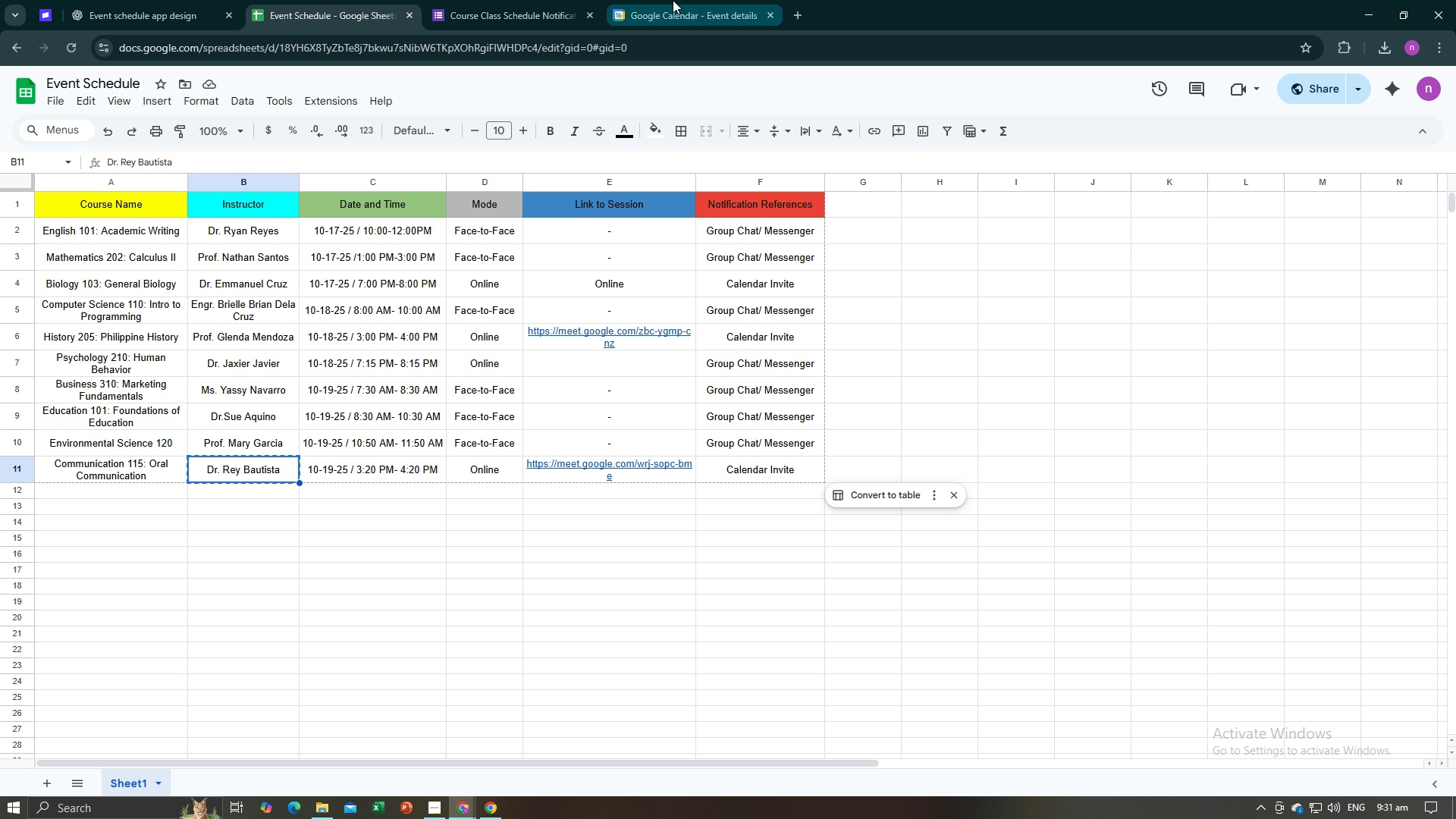 
left_click([673, 0])
 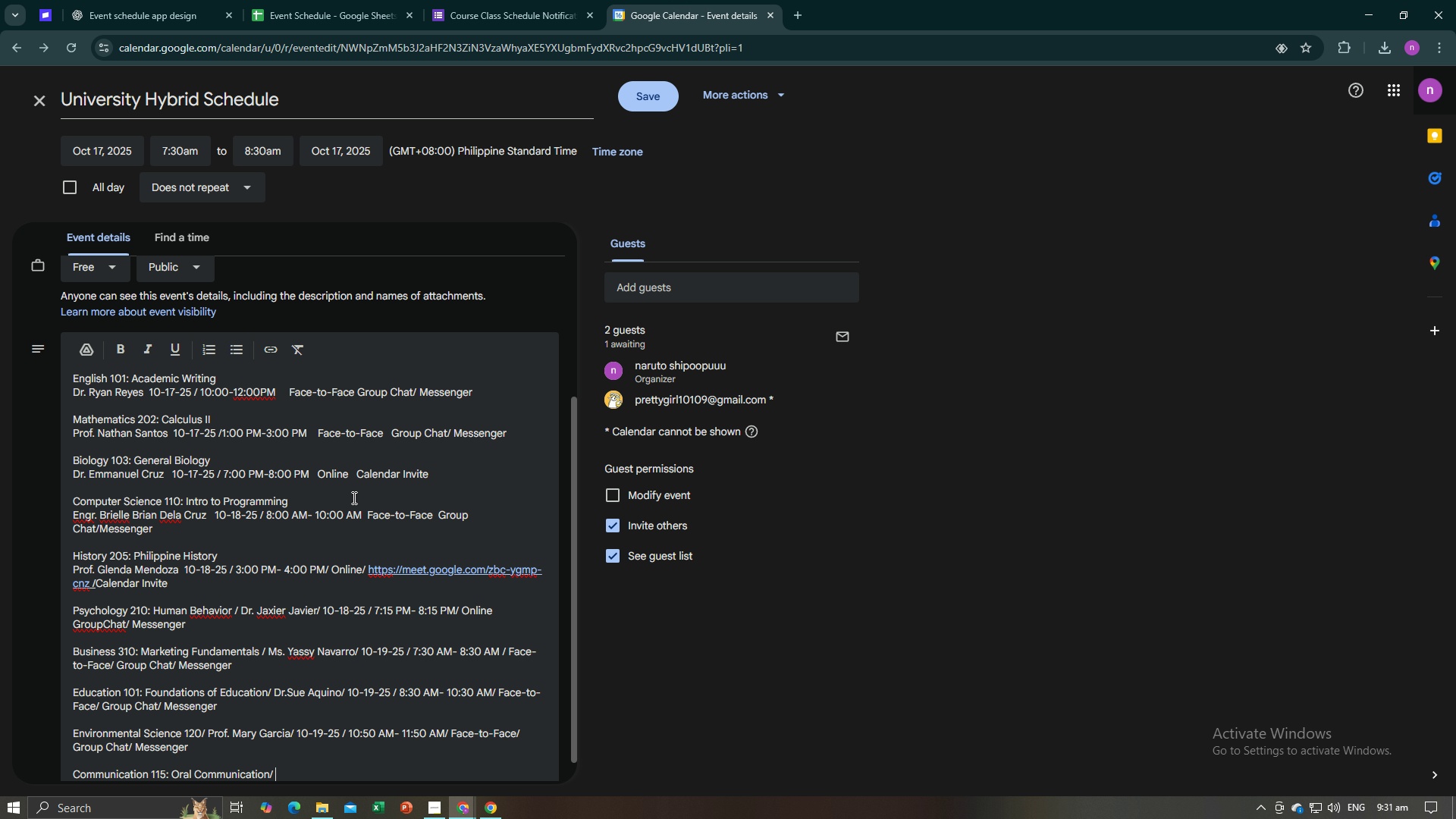 
key(Control+V)
 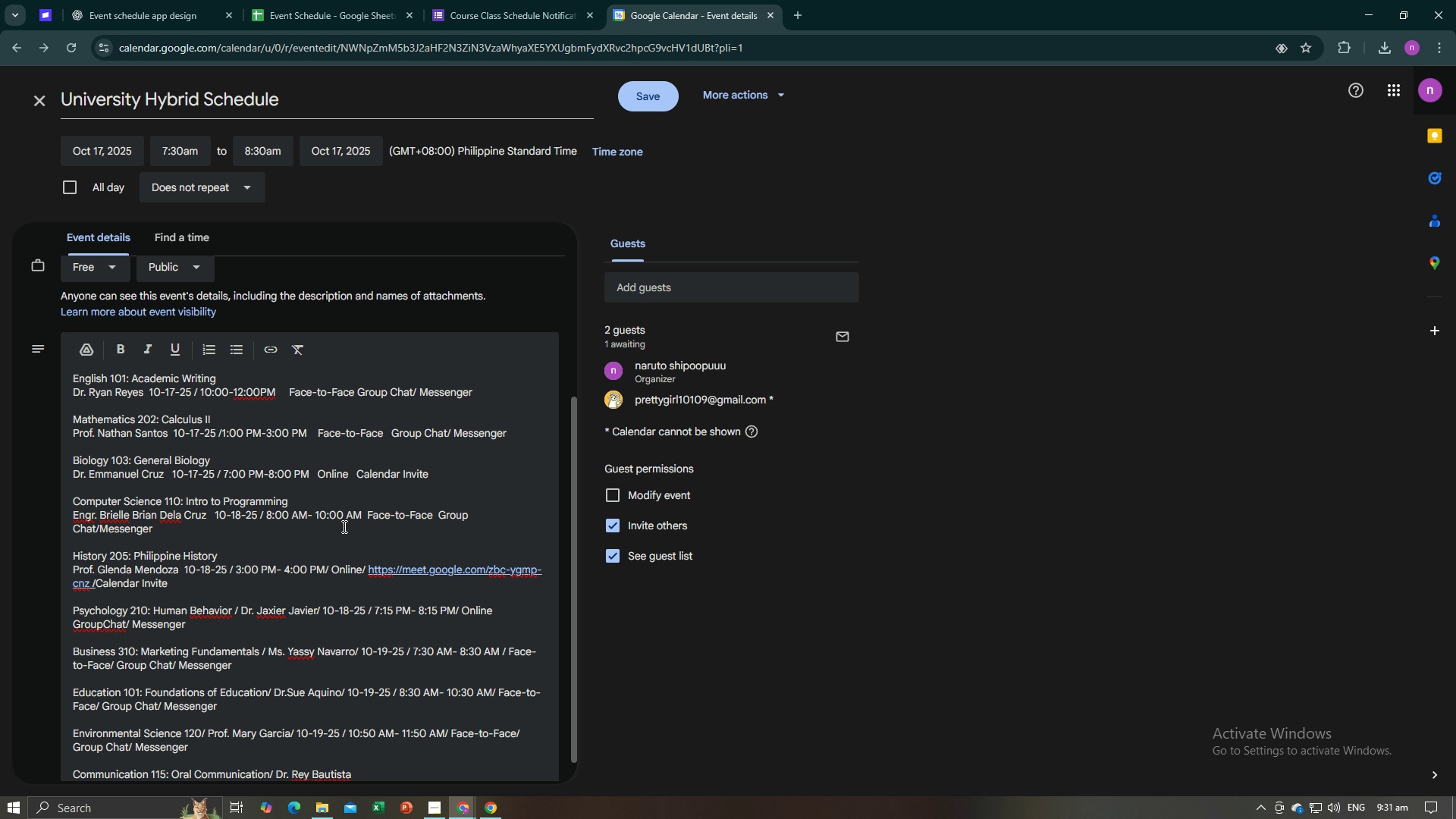 
key(Slash)
 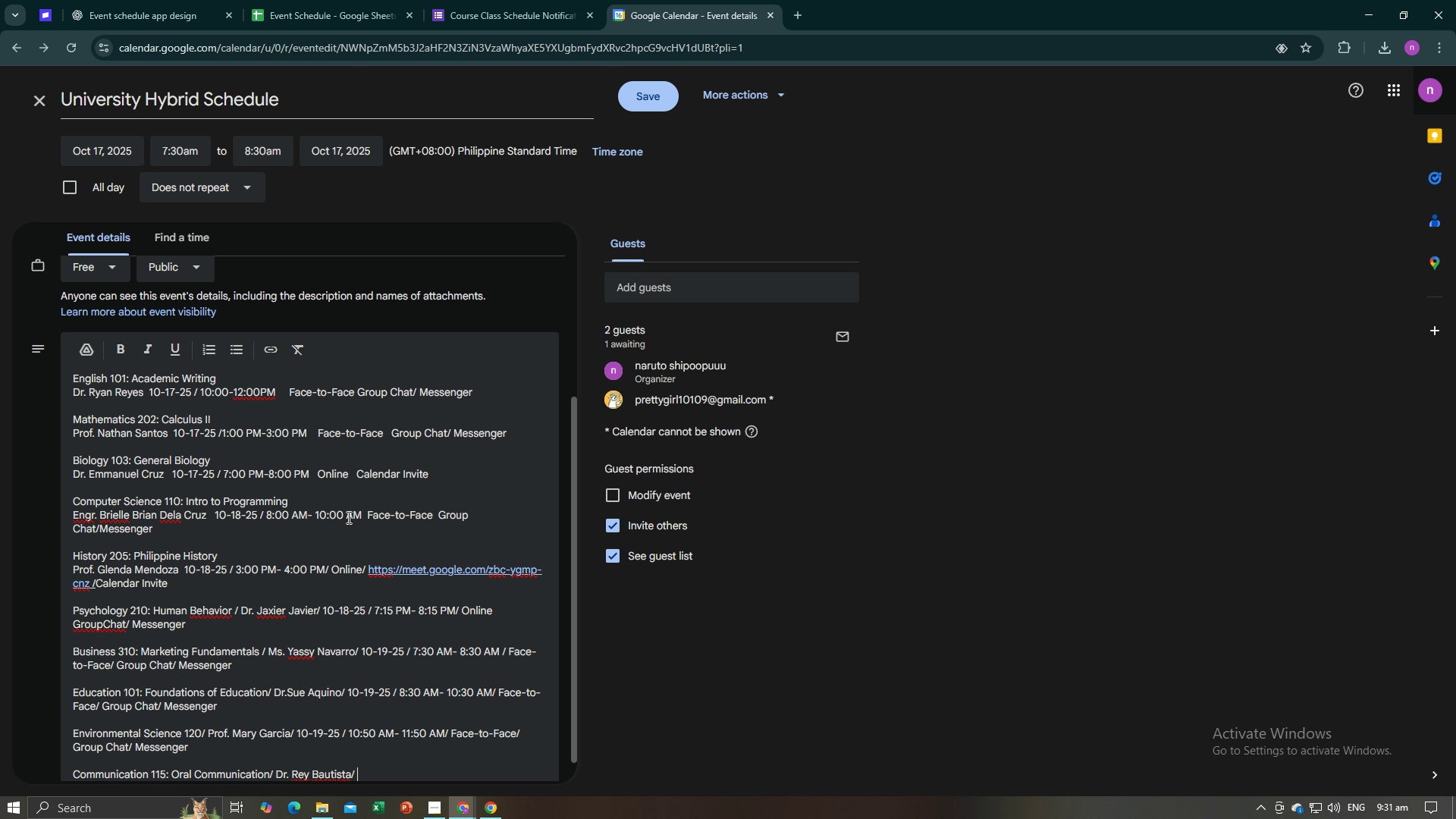 
key(Space)
 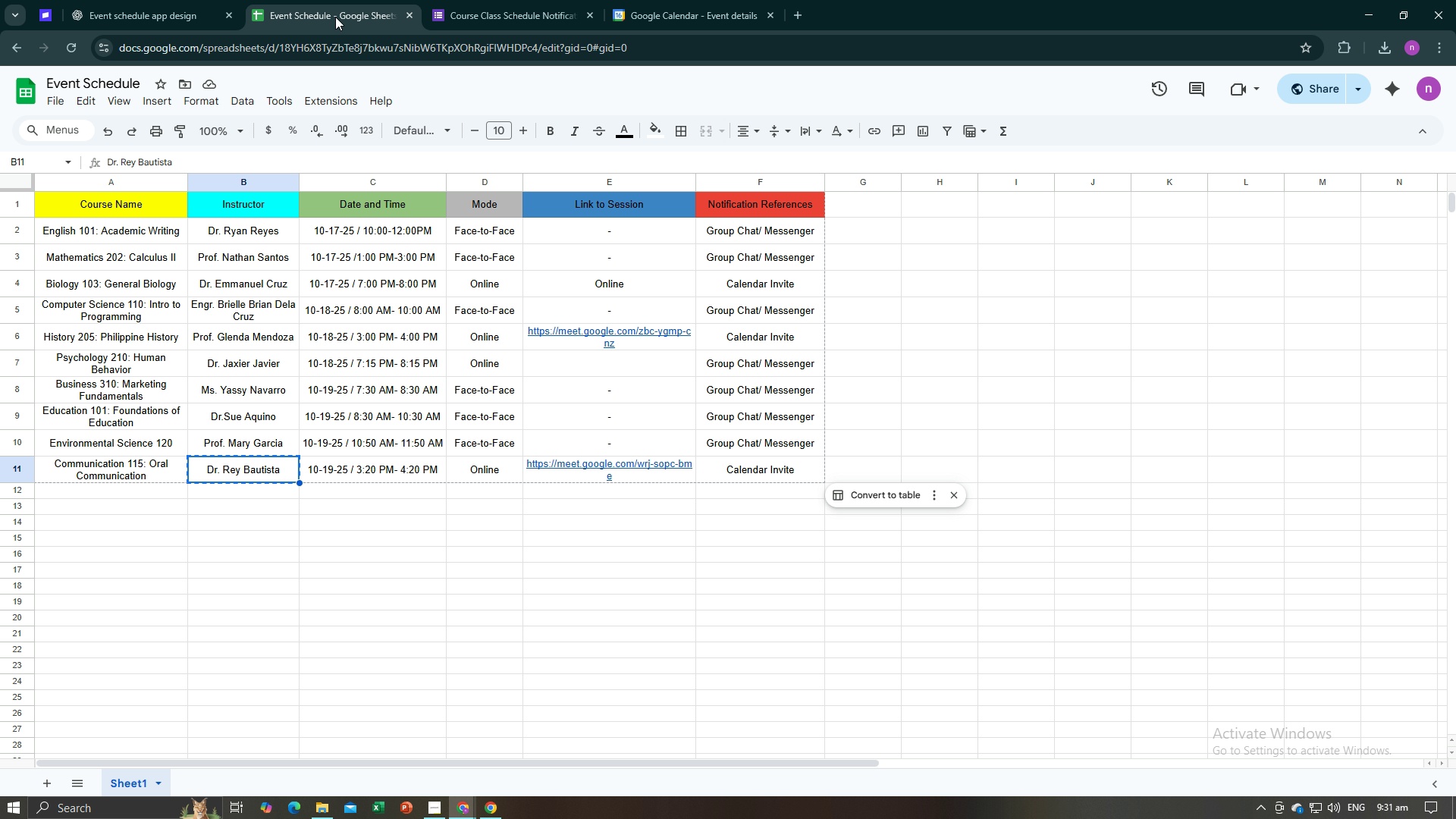 
left_click([335, 17])
 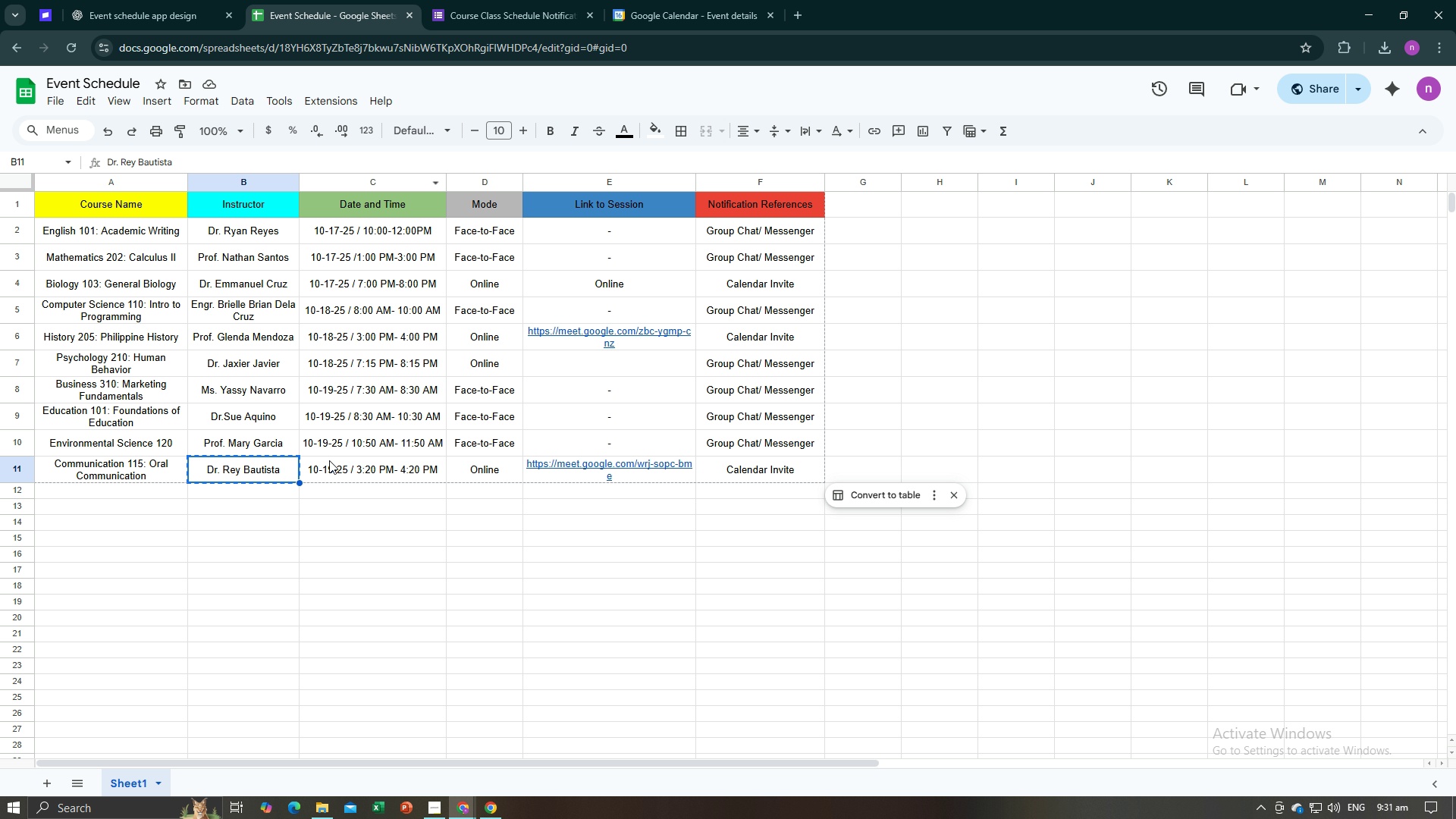 
left_click([329, 460])
 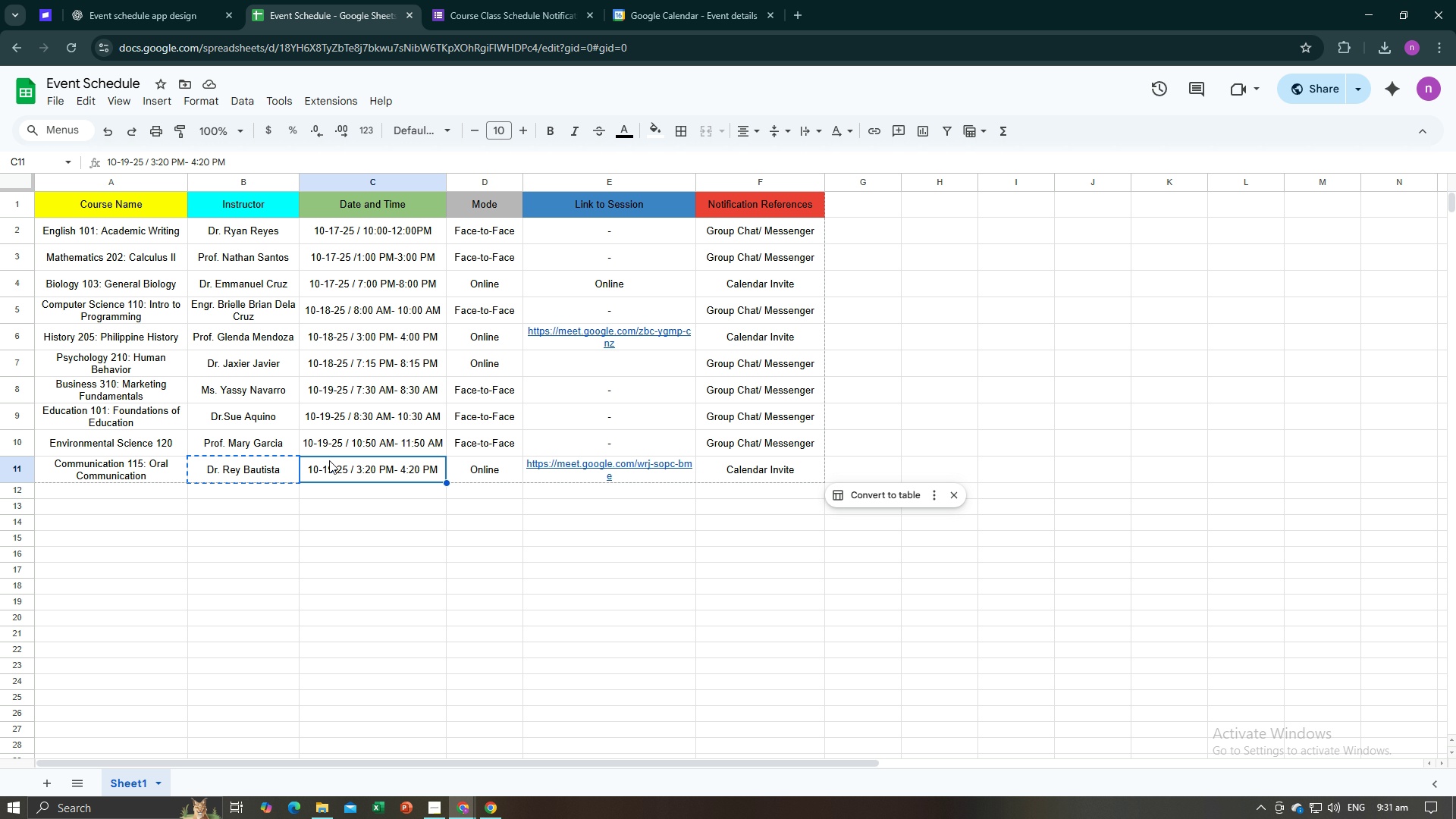 
key(Control+C)
 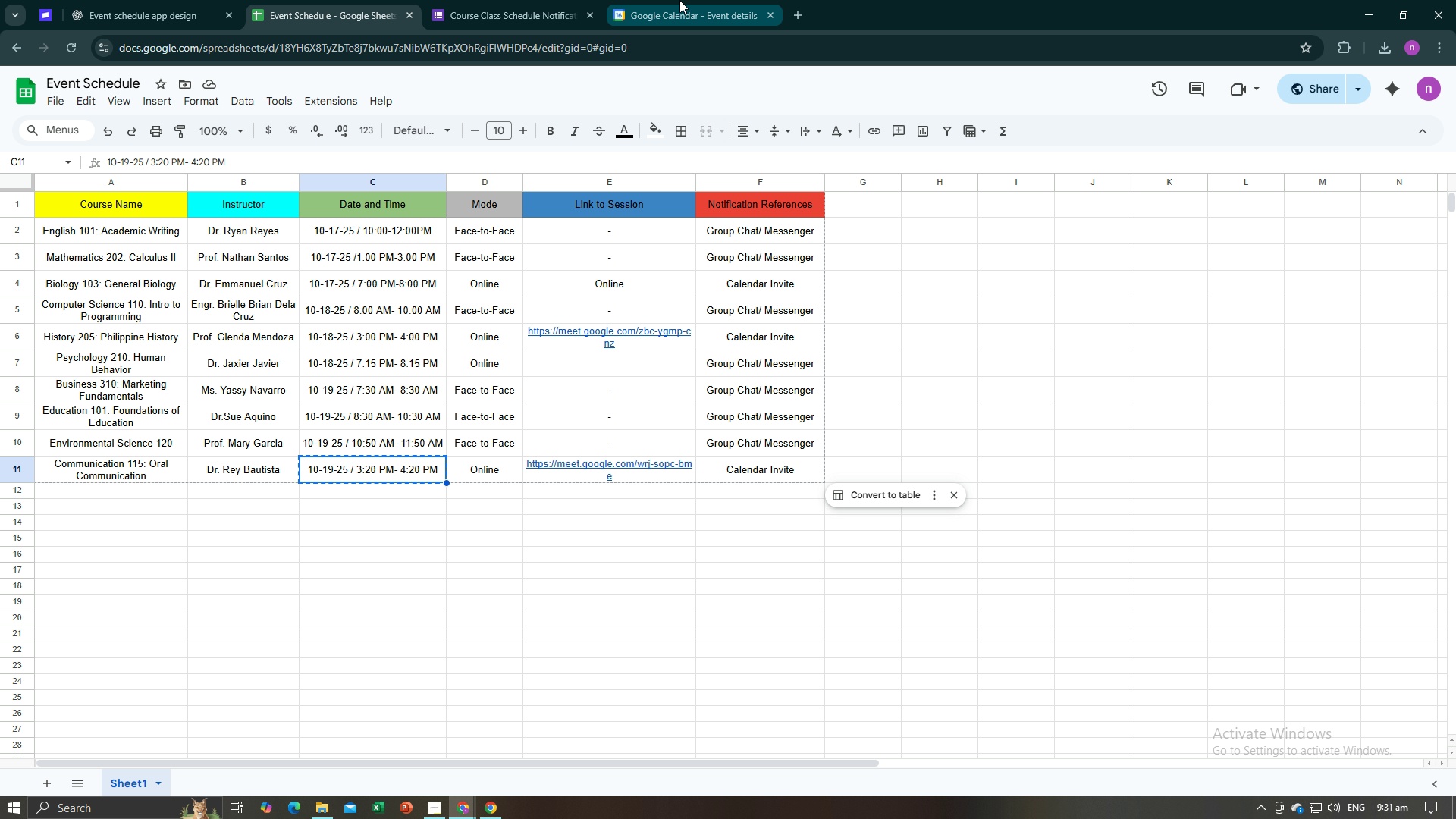 
left_click([679, 0])
 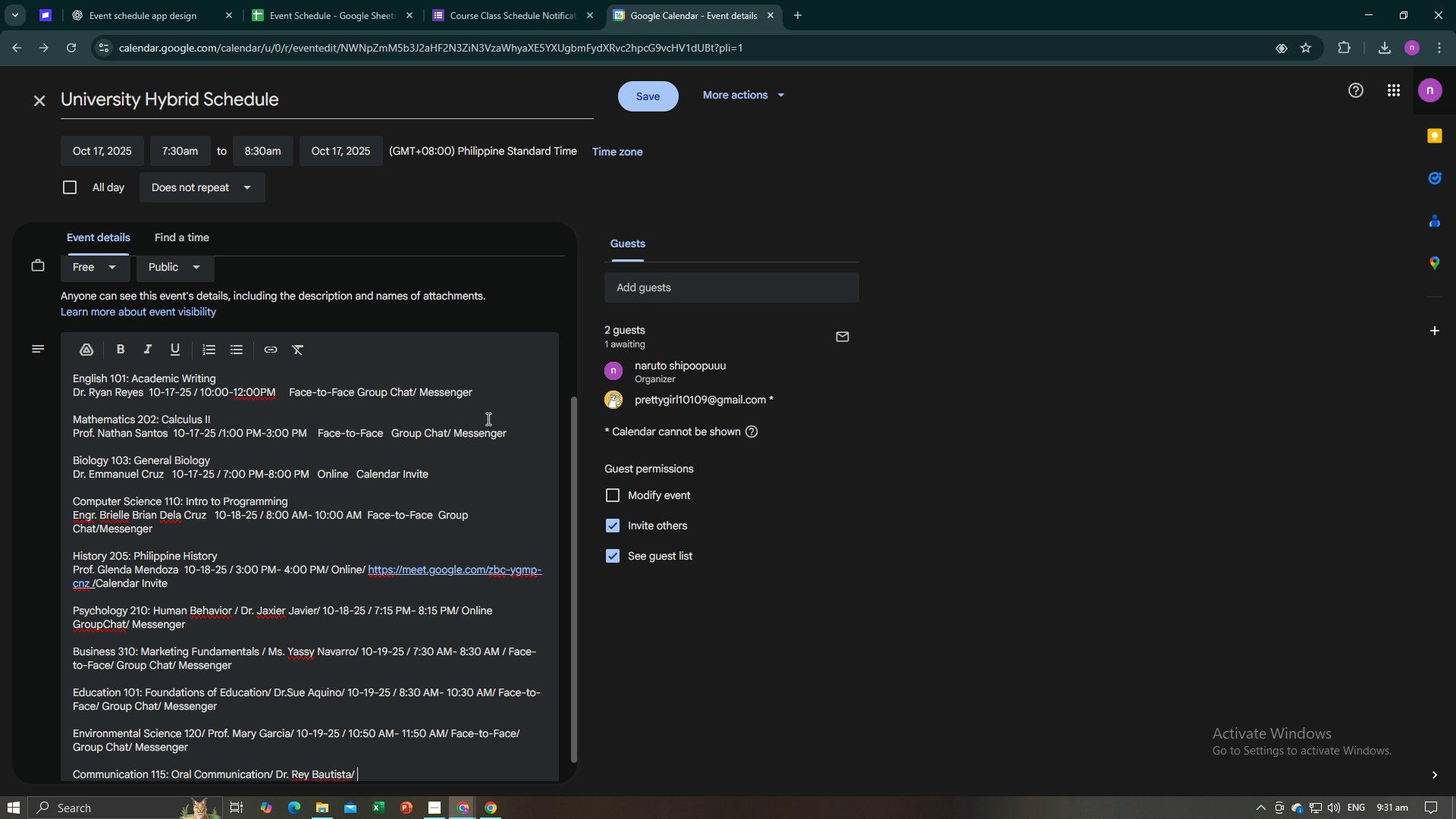 
key(Control+V)
 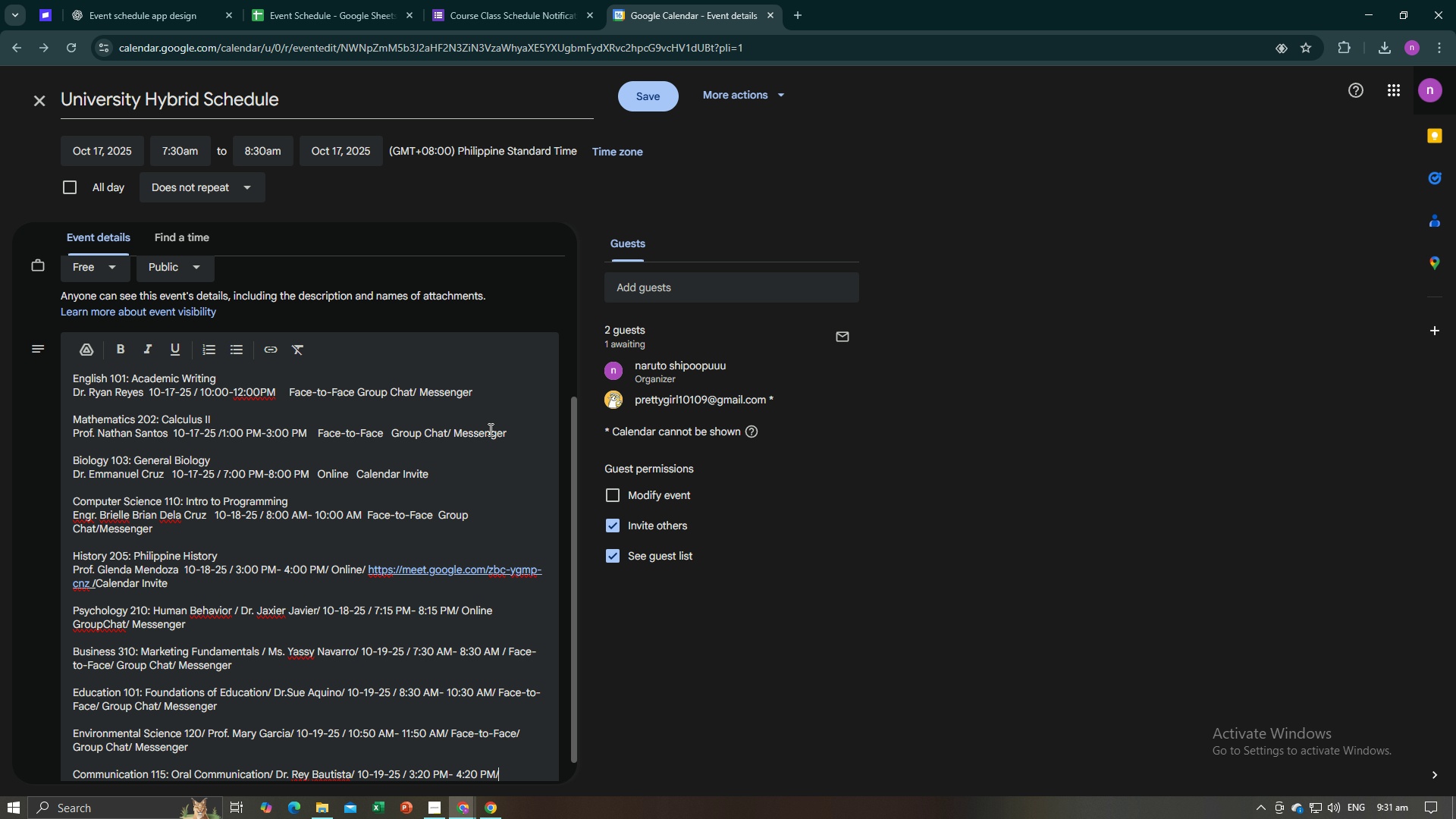 
key(Slash)
 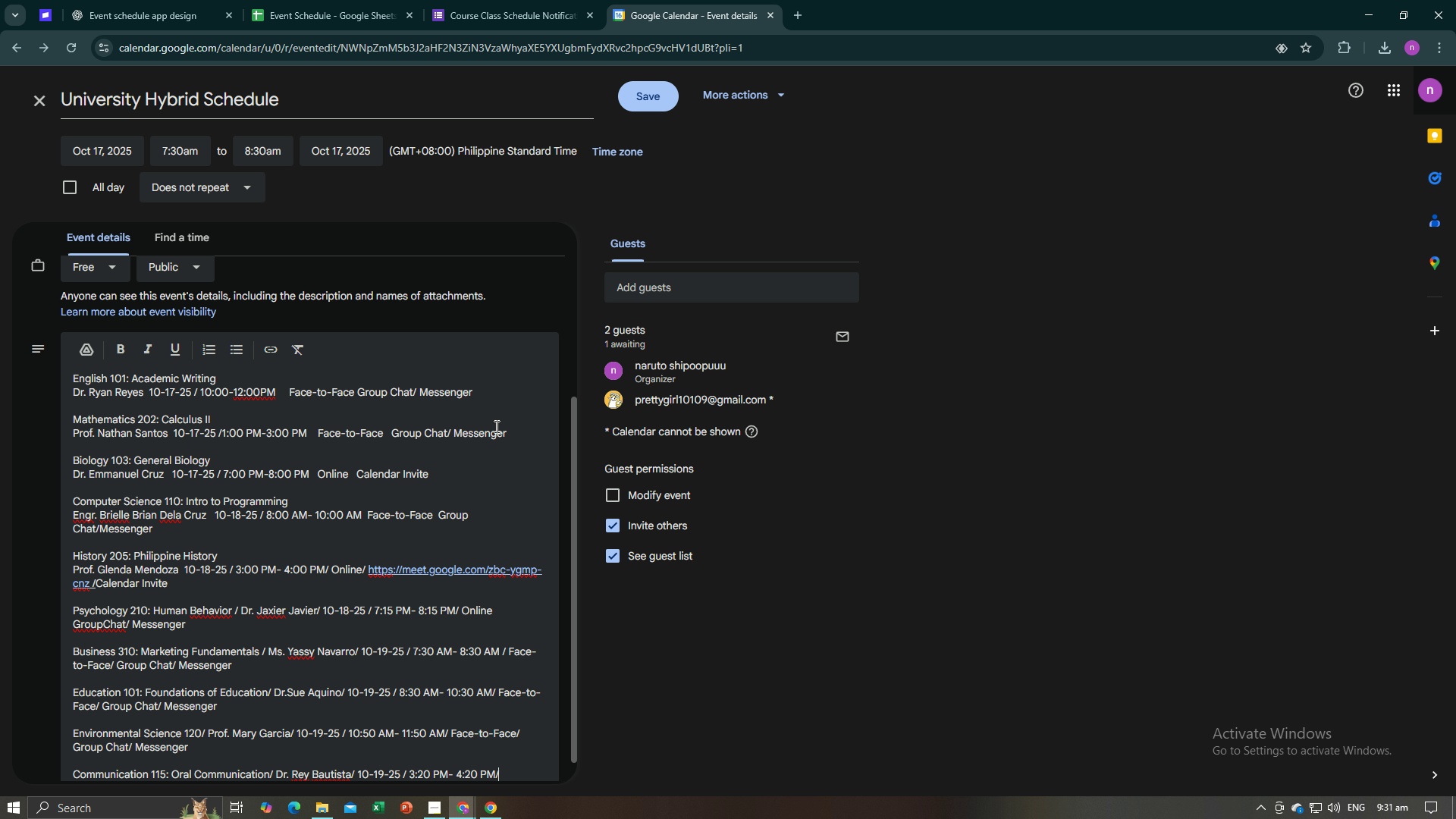 
key(Space)
 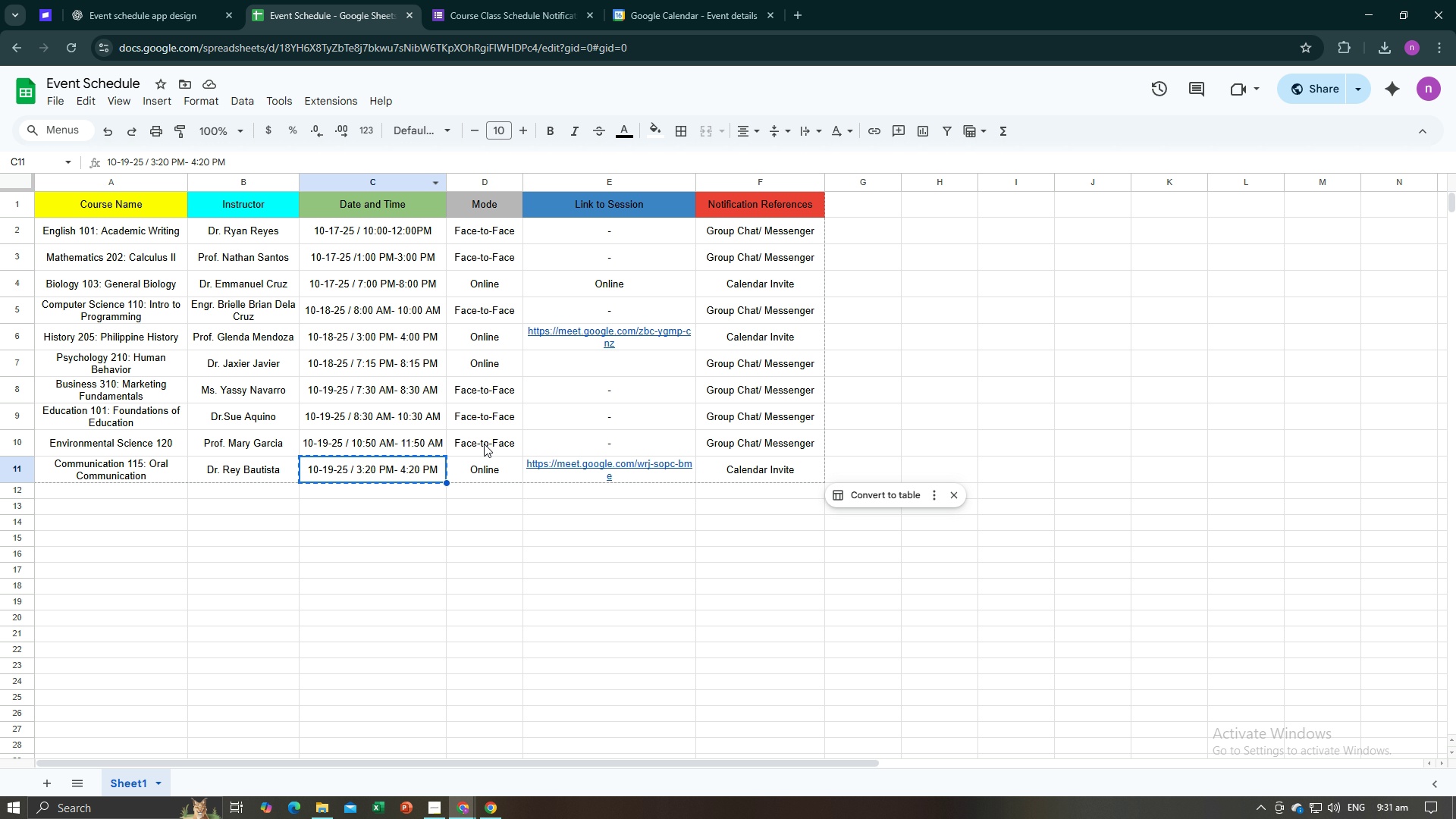 
left_click([484, 468])
 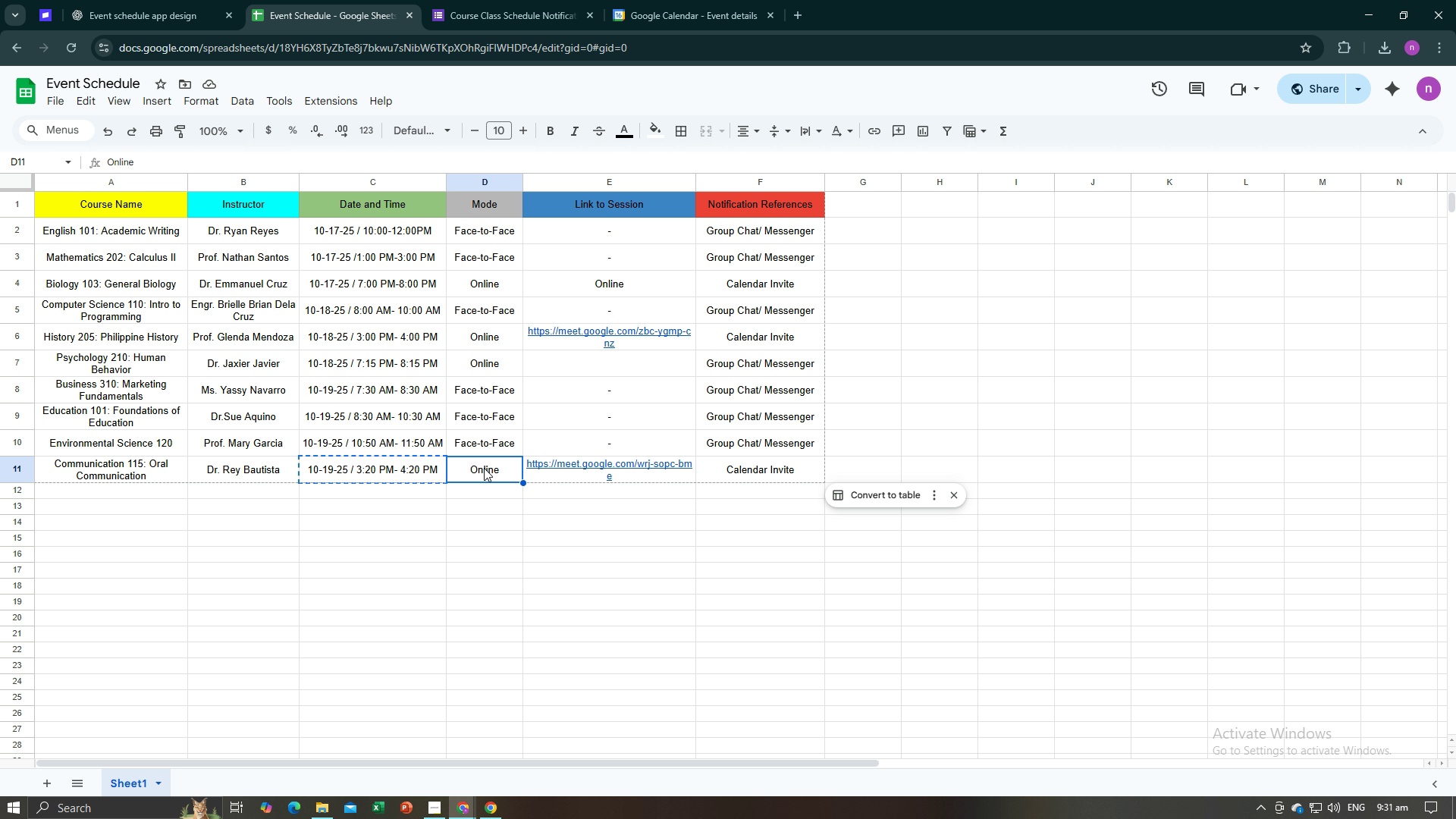 
key(Control+C)
 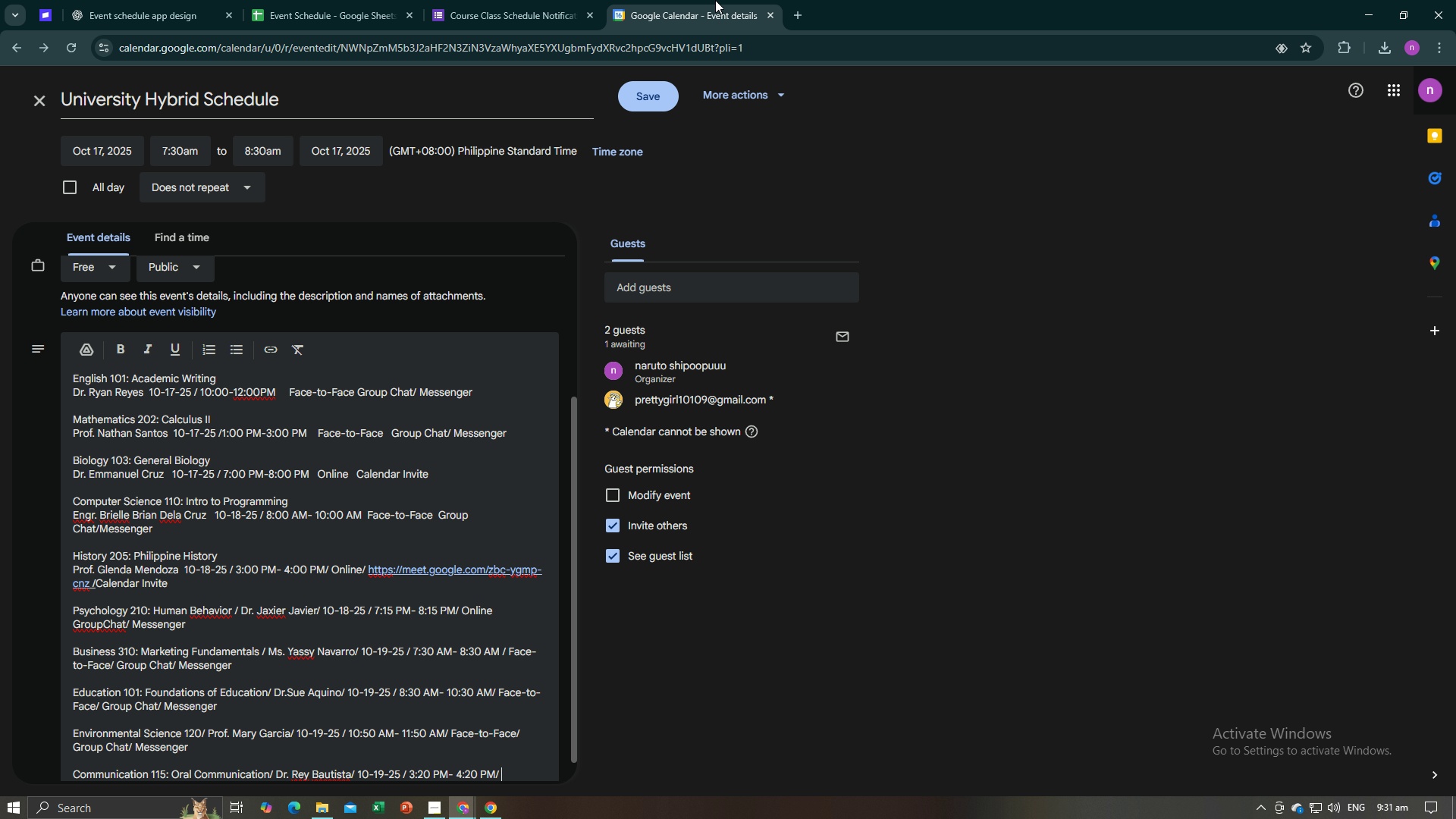 
left_click([716, 0])
 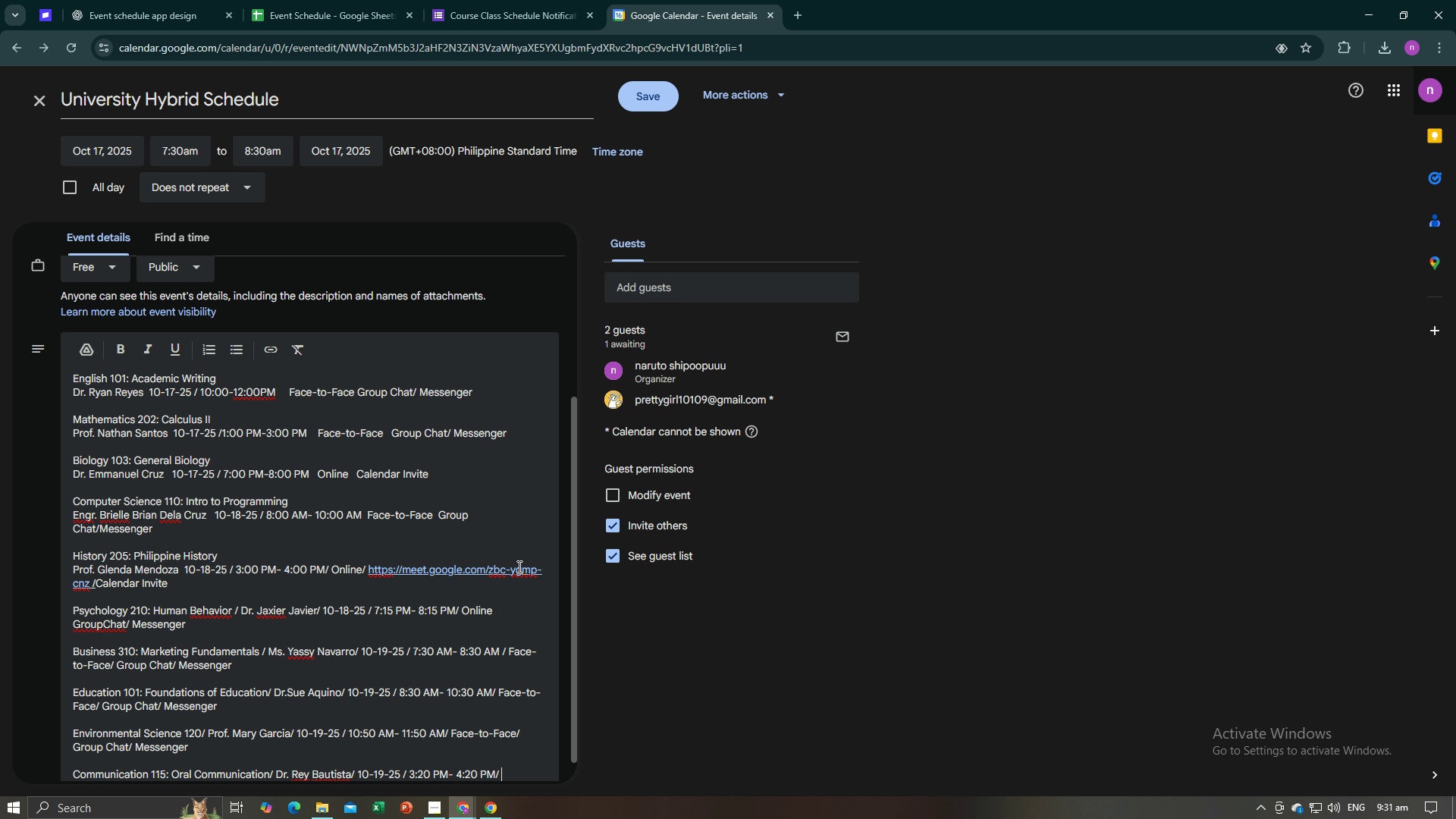 
key(Control+V)
 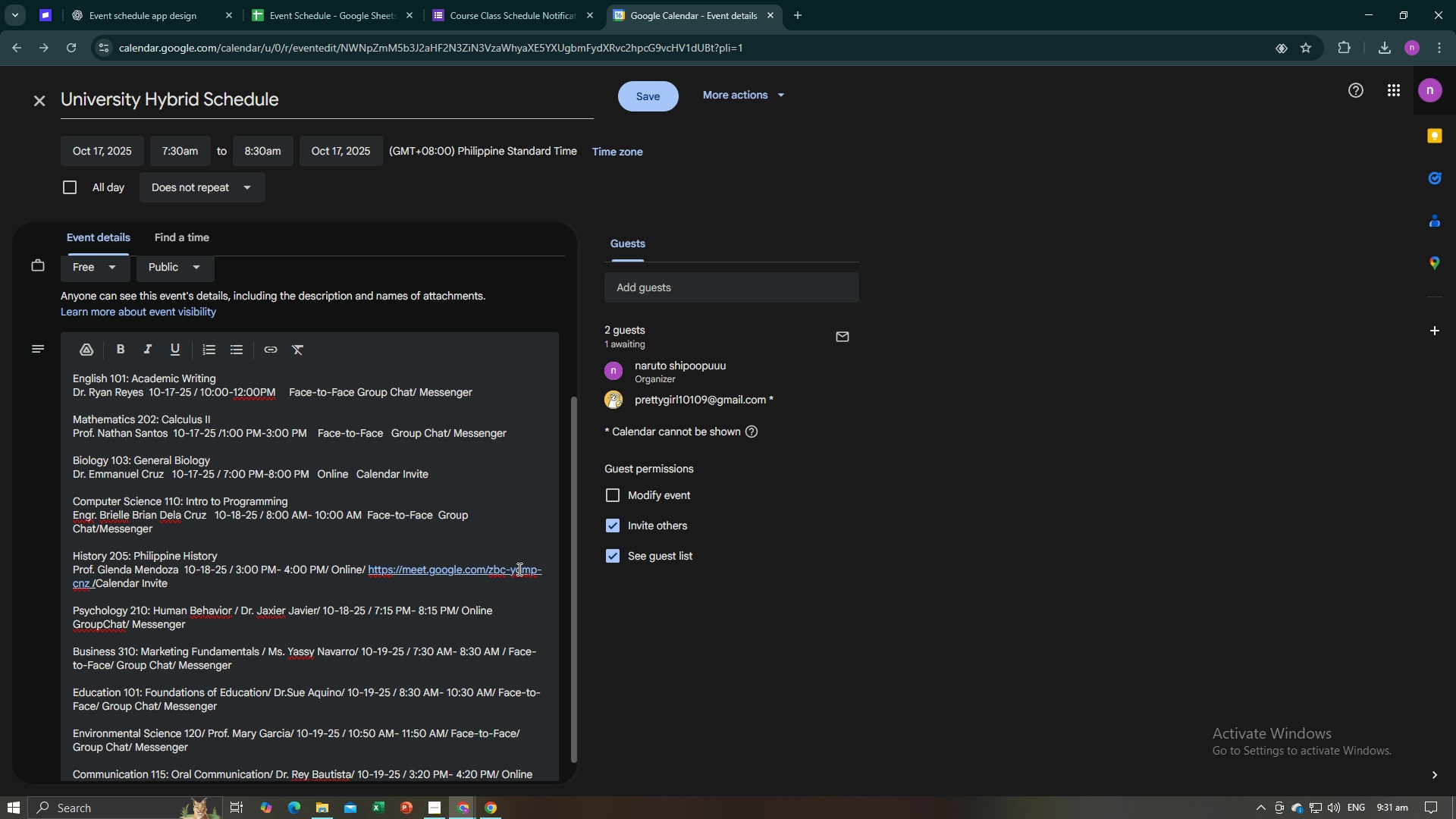 
key(Slash)
 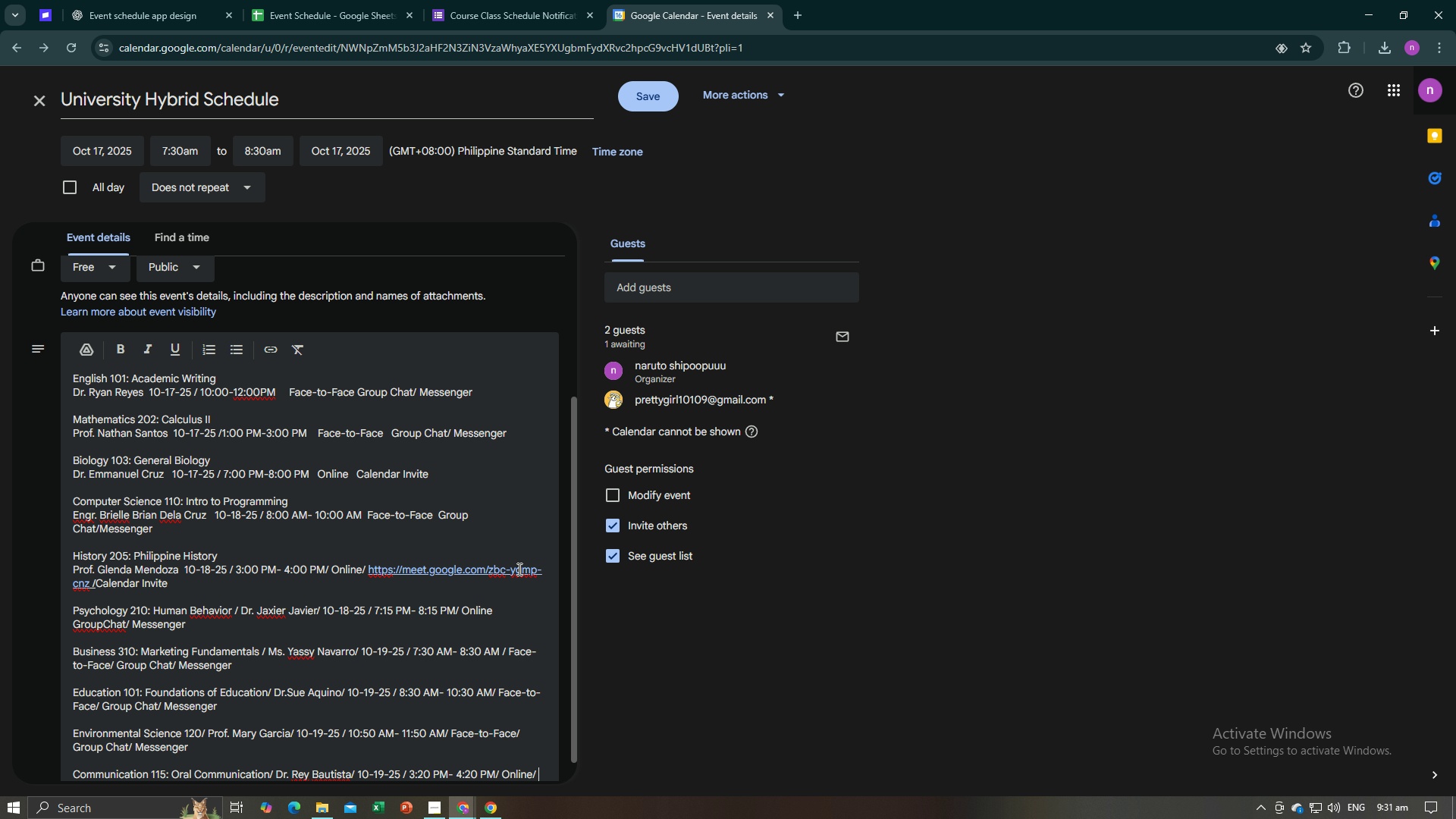 
key(Space)
 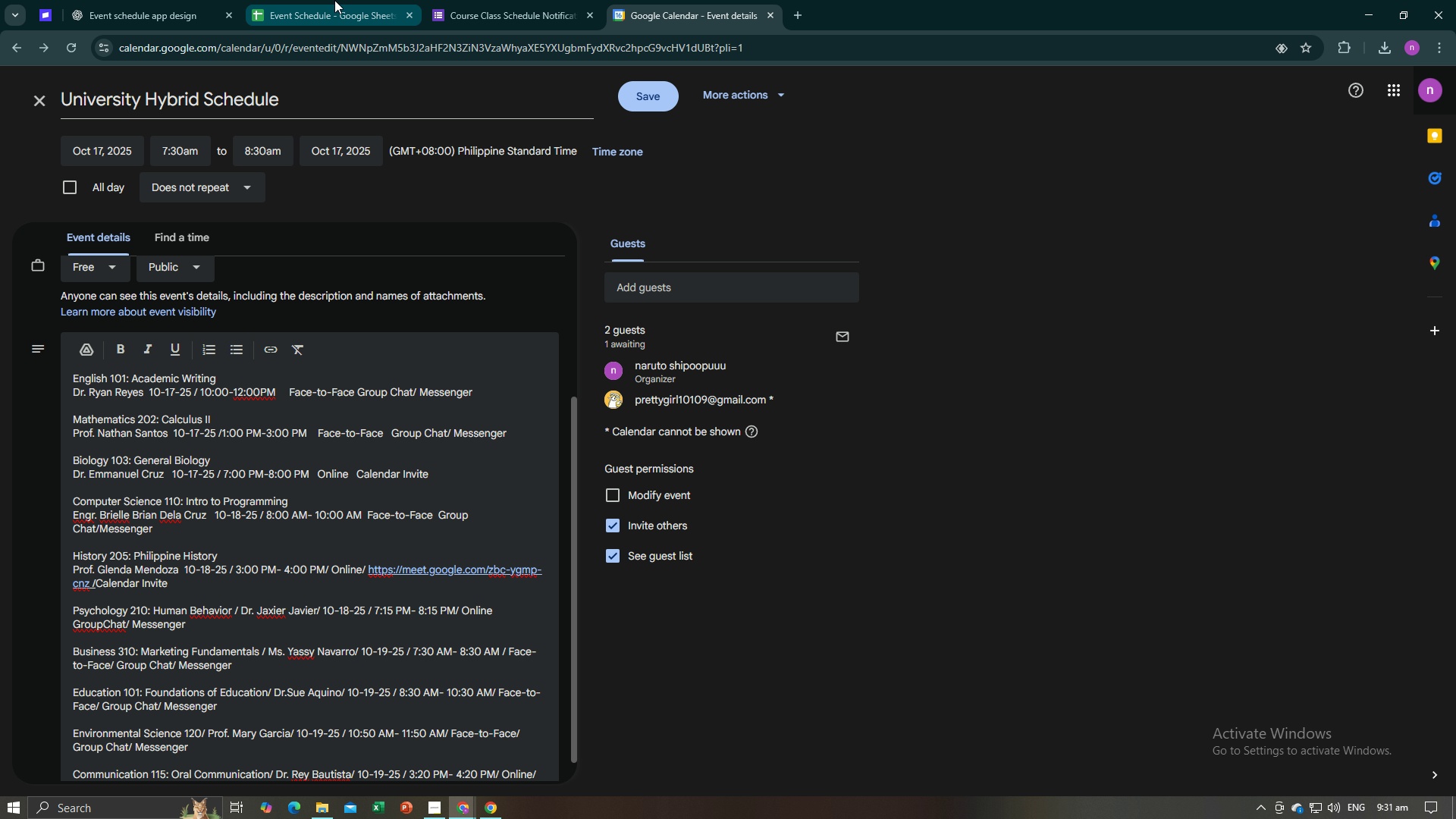 
left_click([334, 0])
 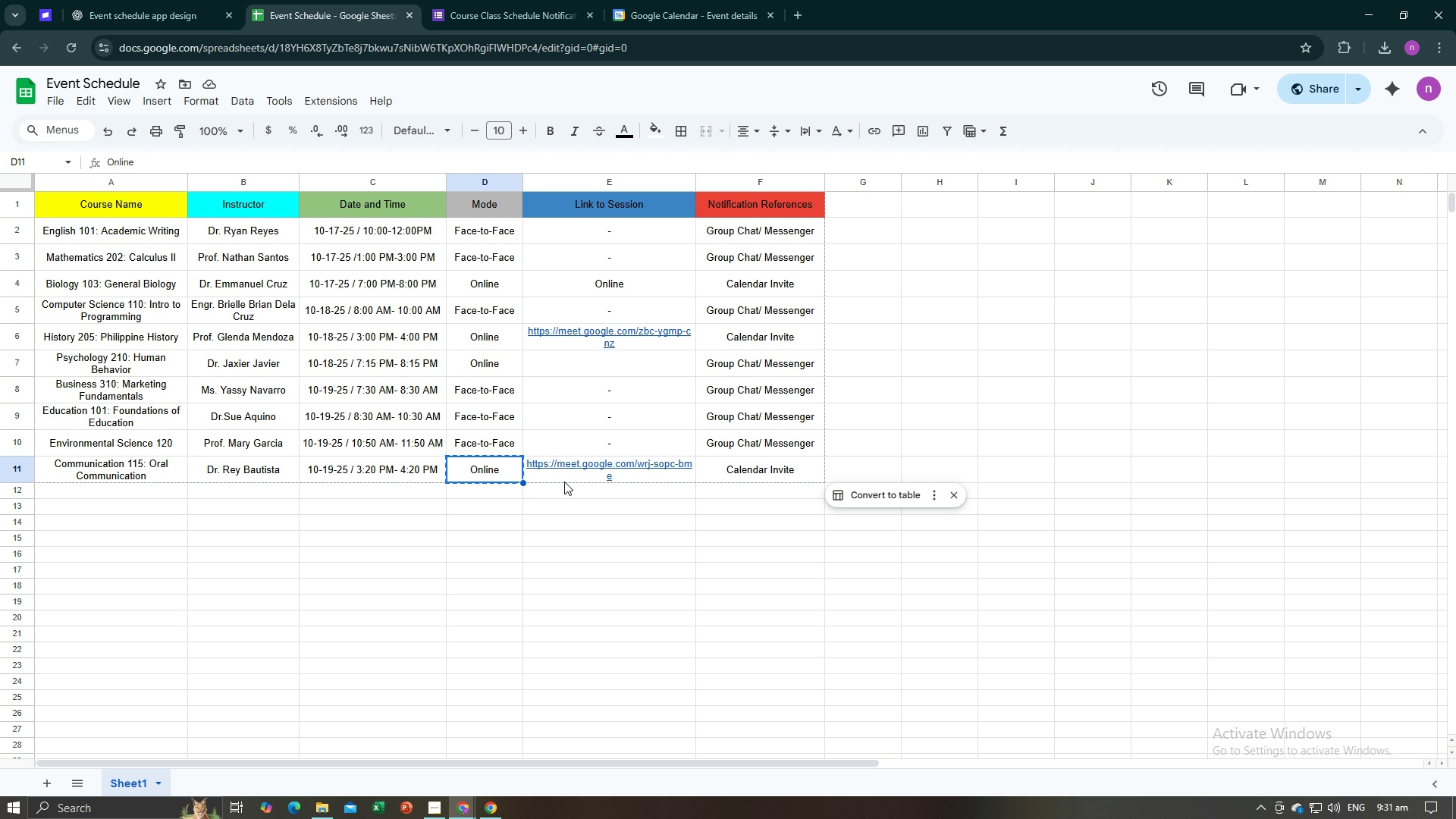 
left_click([564, 482])
 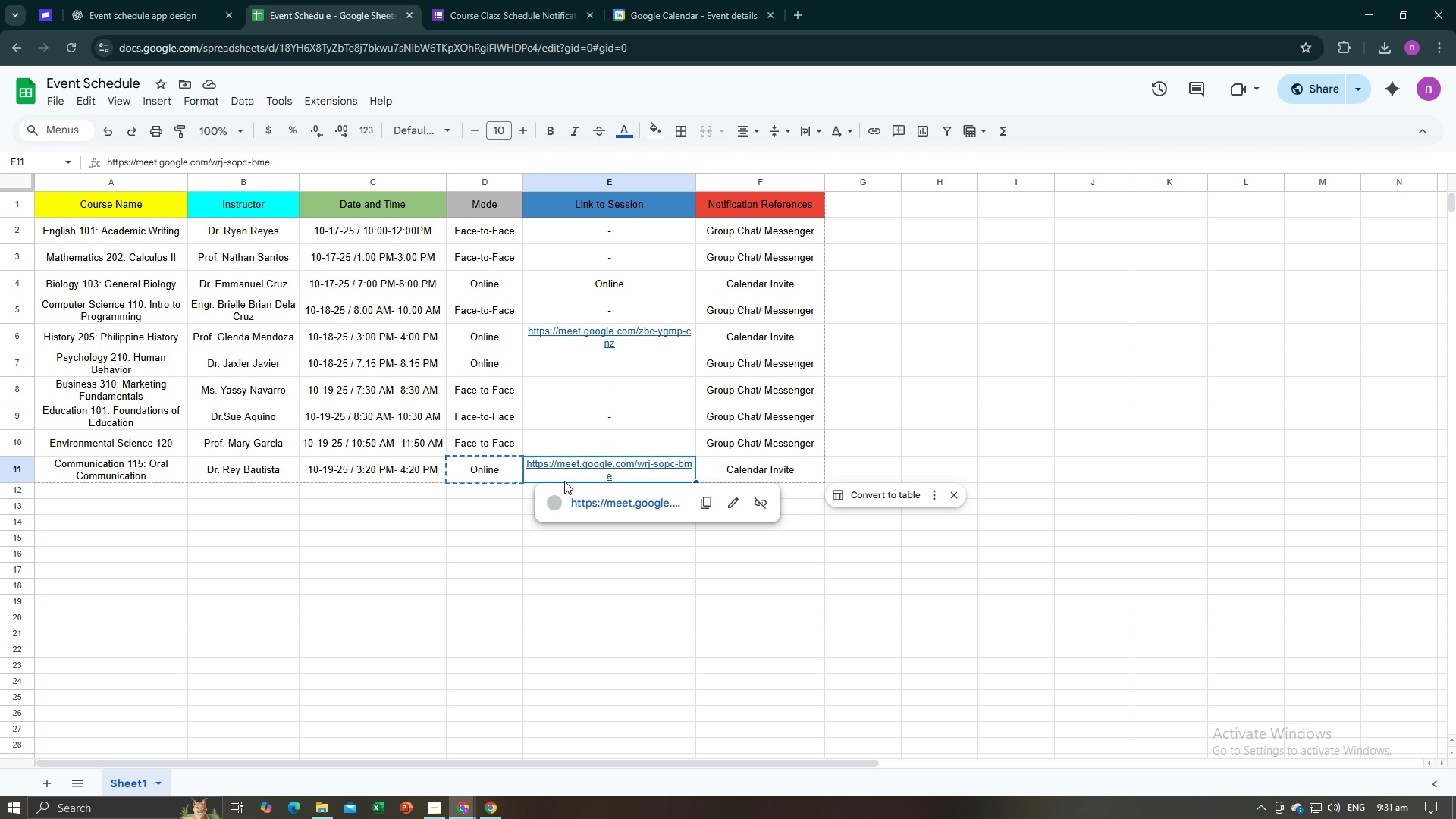 
key(Control+C)
 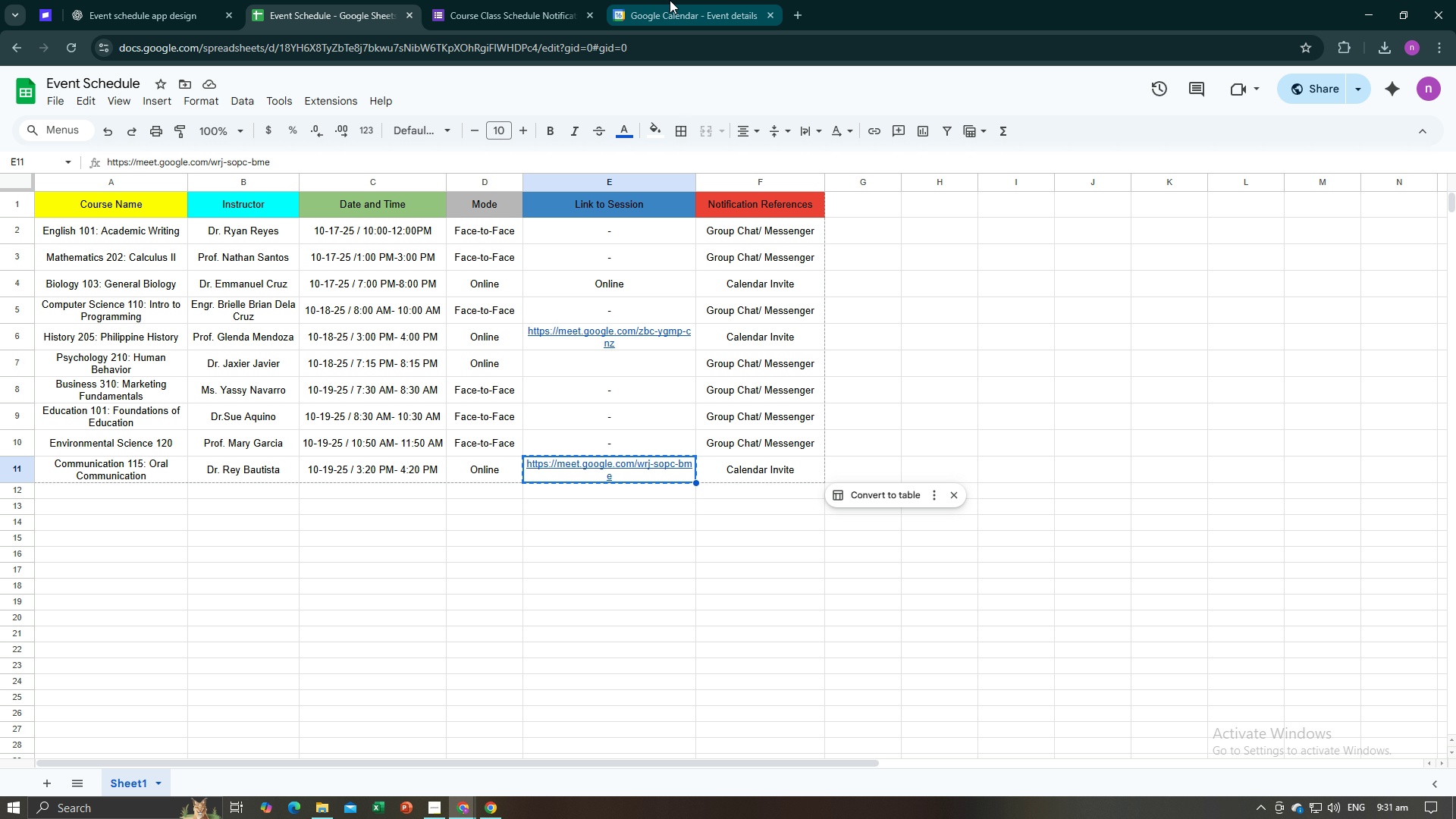 
left_click([669, 0])
 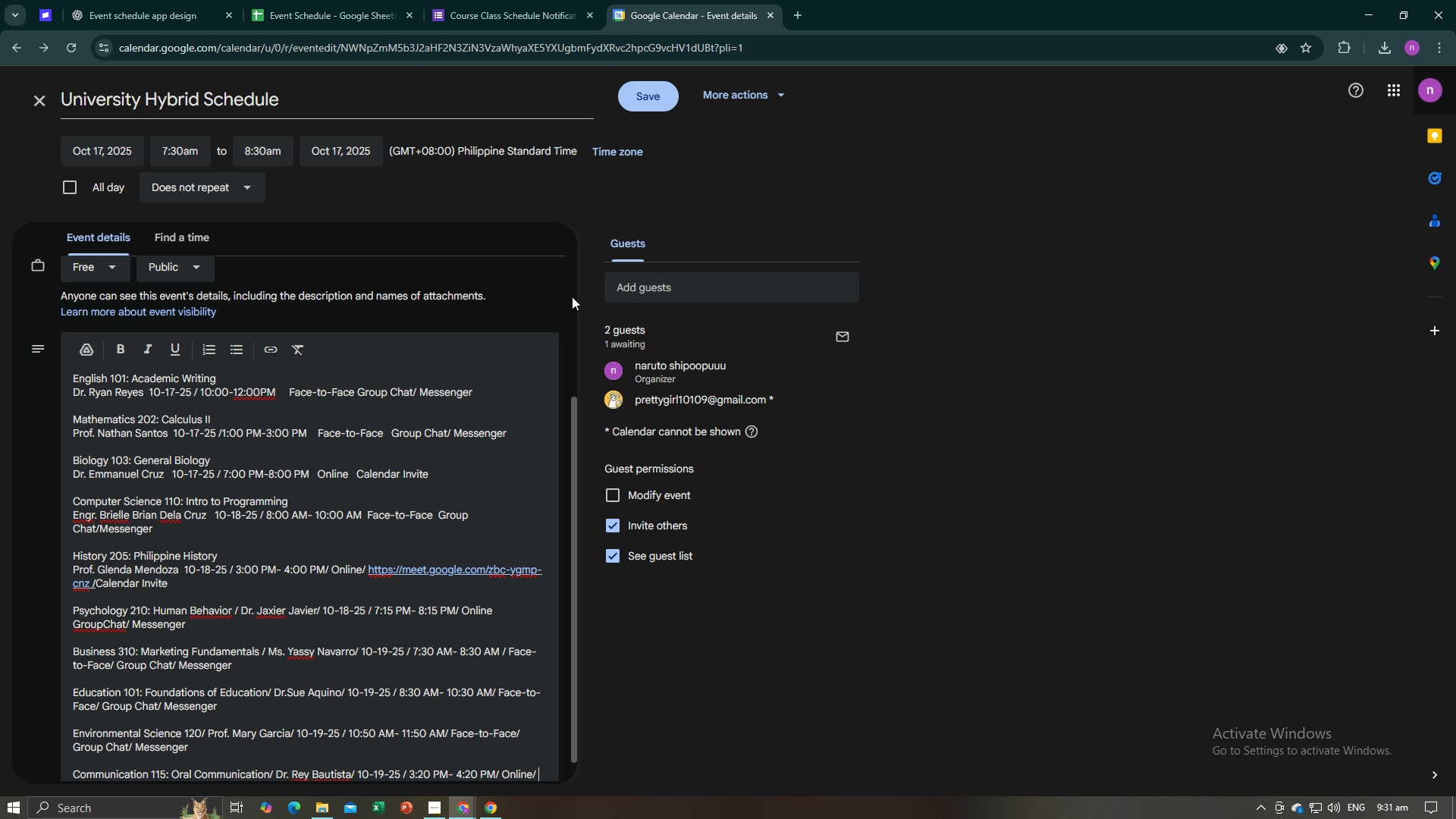 
key(Control+V)
 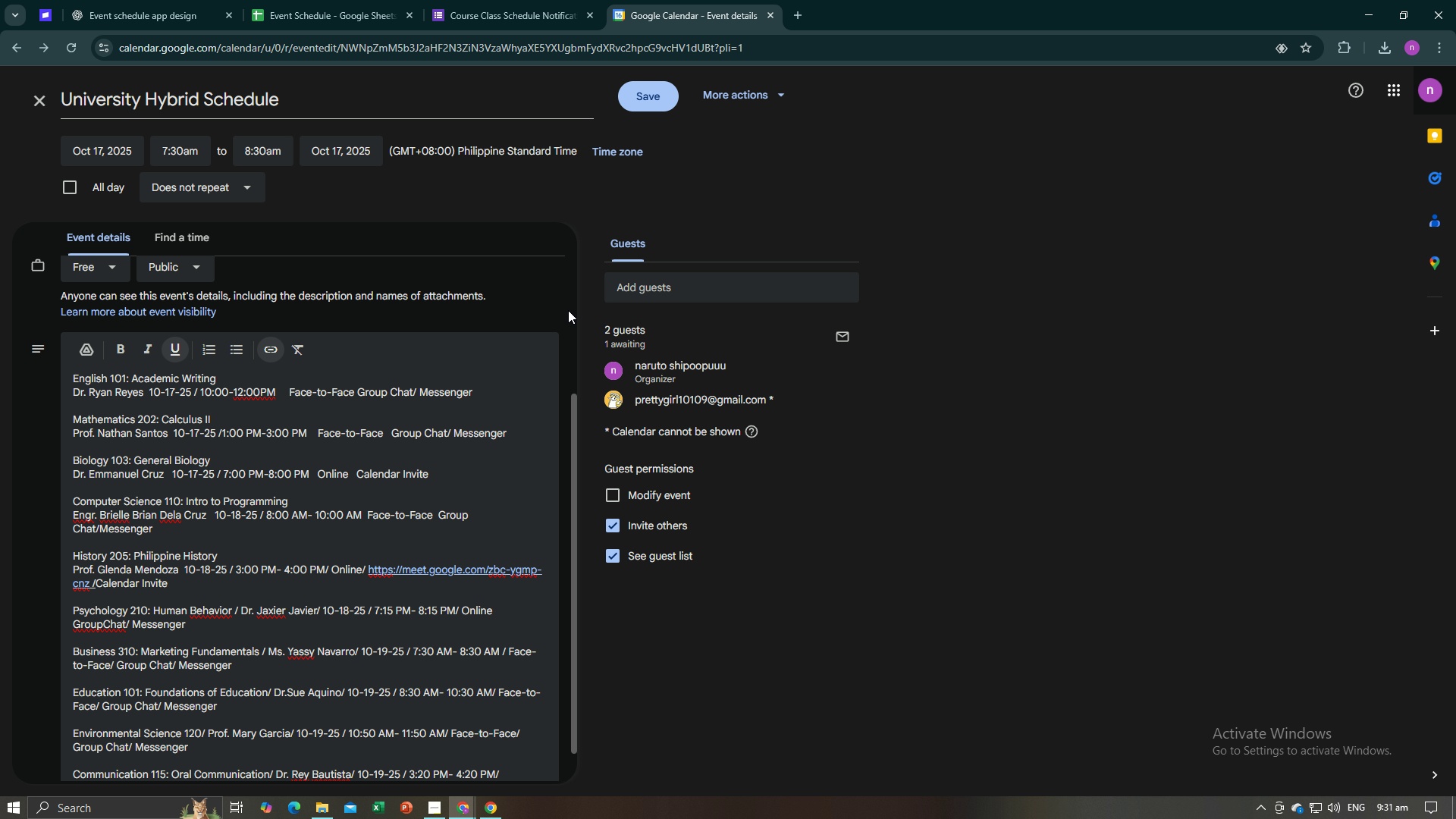 
key(Slash)
 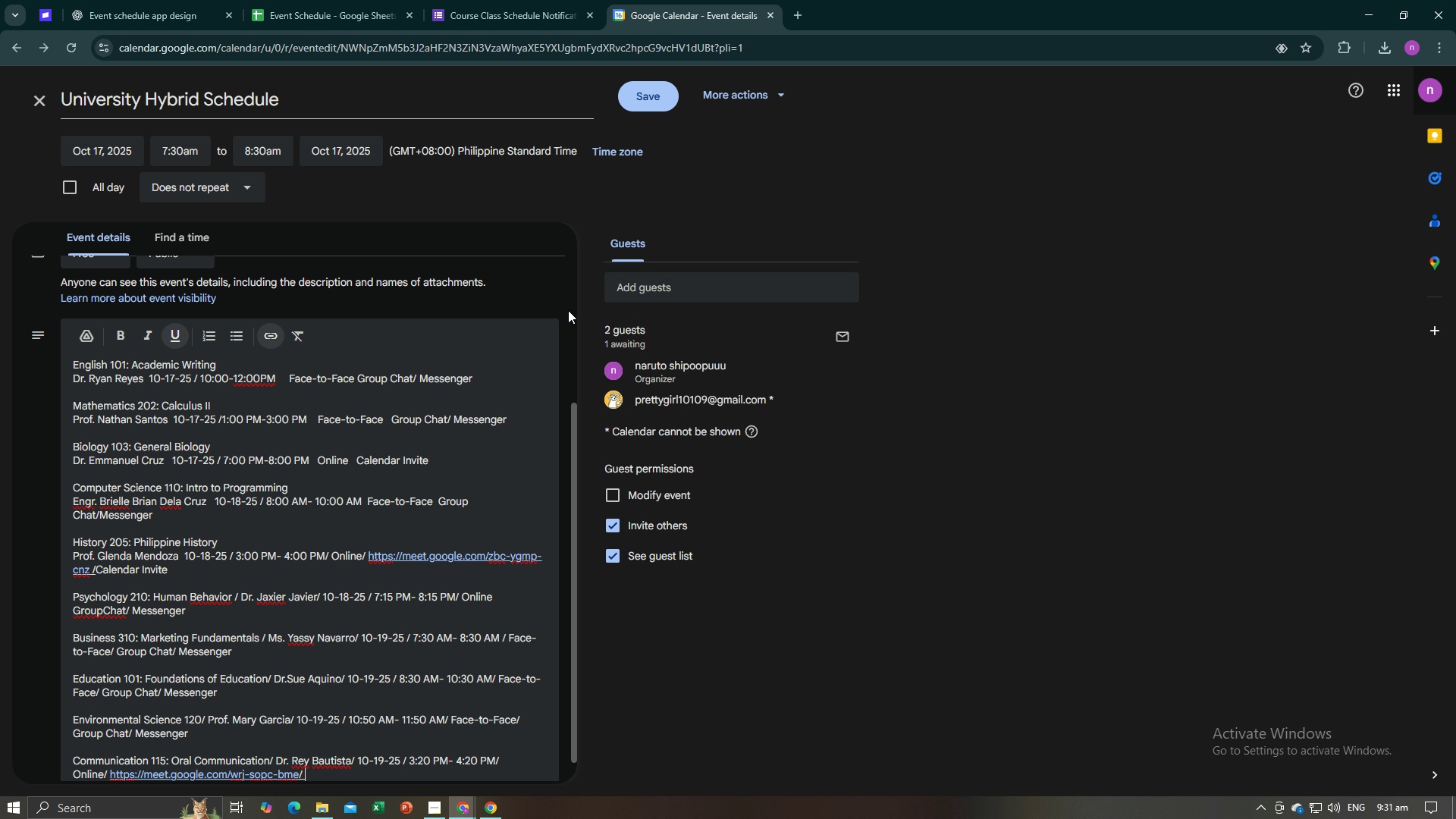 
key(Space)
 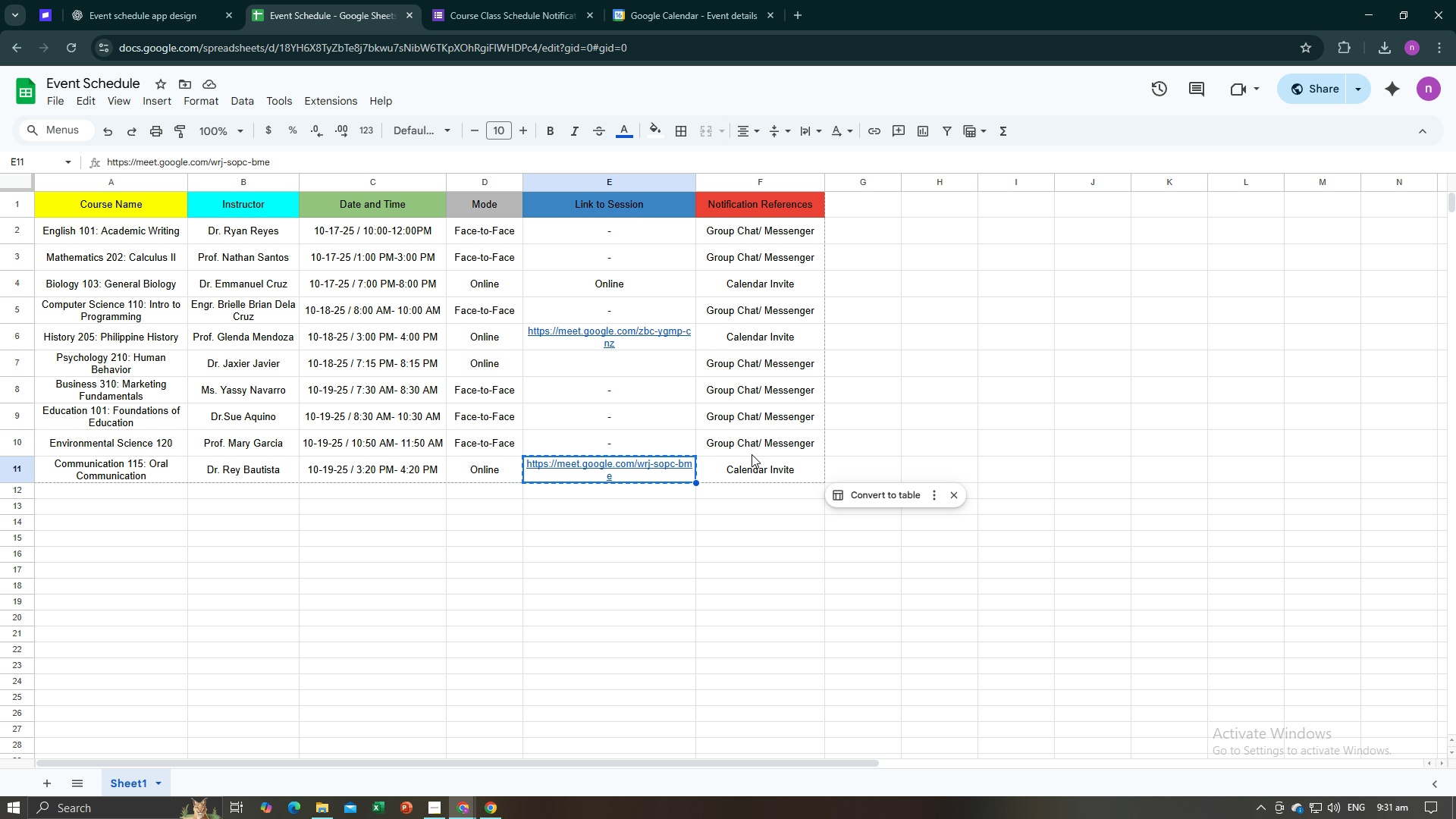 
left_click([755, 479])
 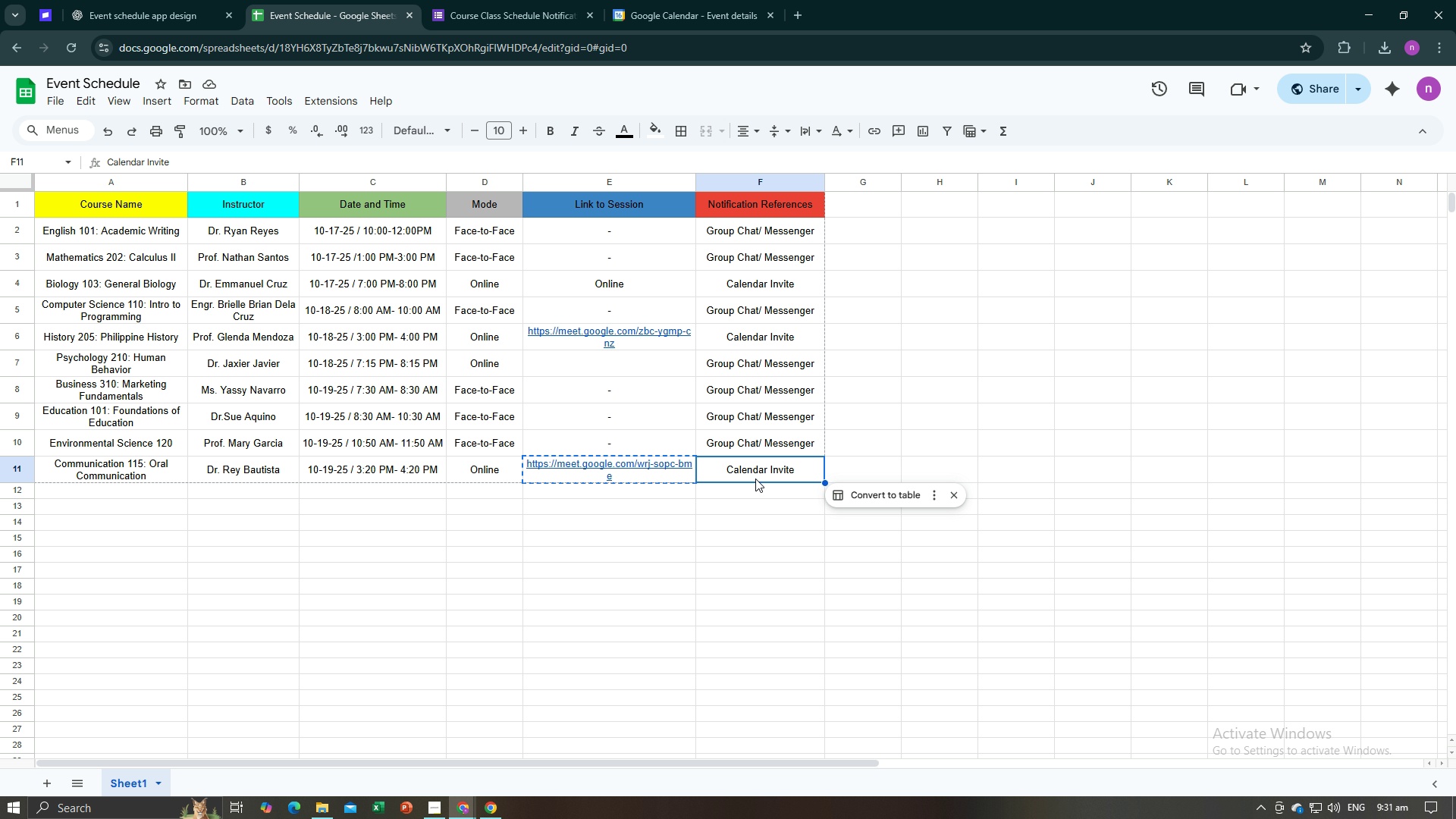 
key(Control+C)
 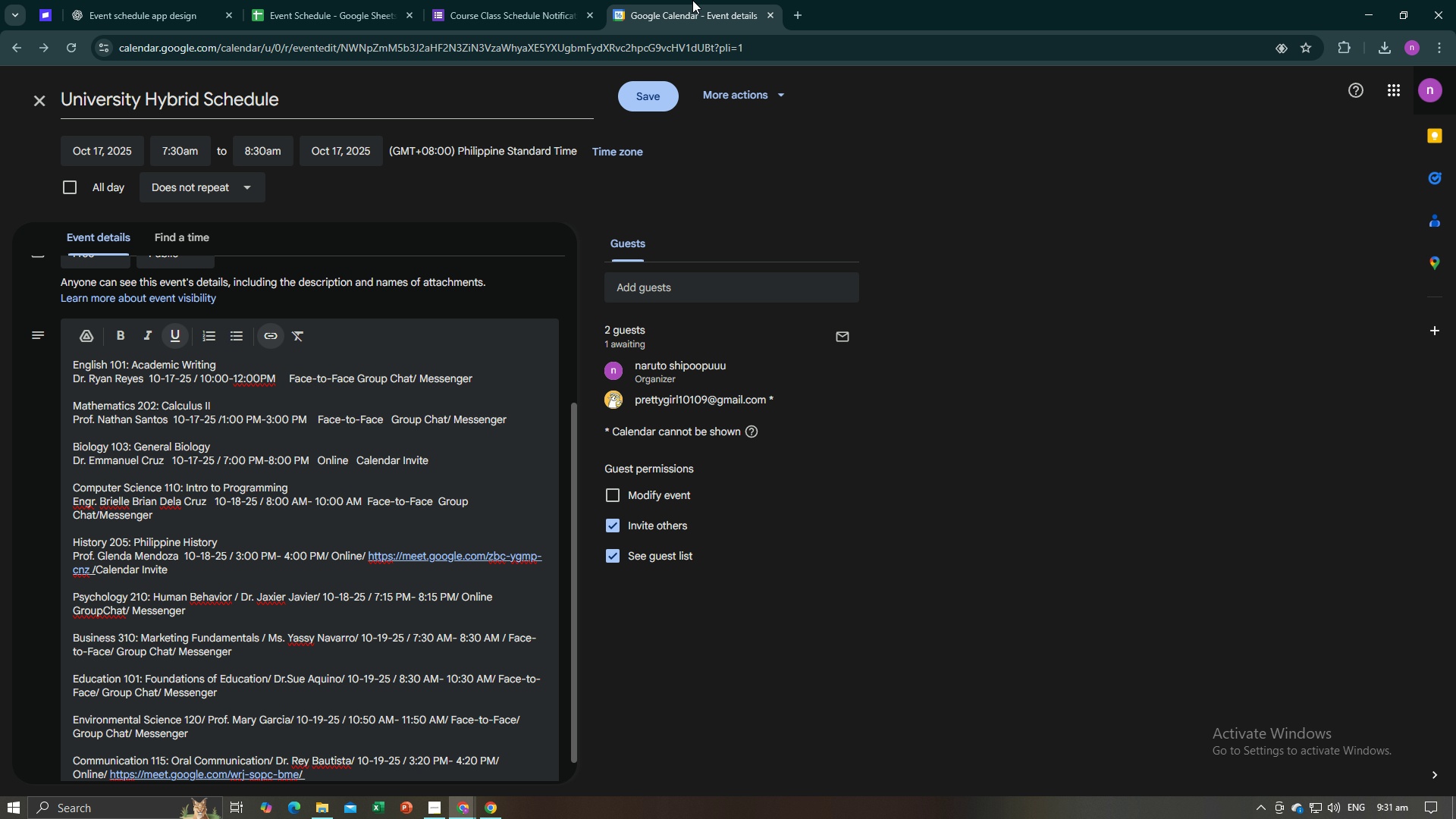 
left_click([692, 0])
 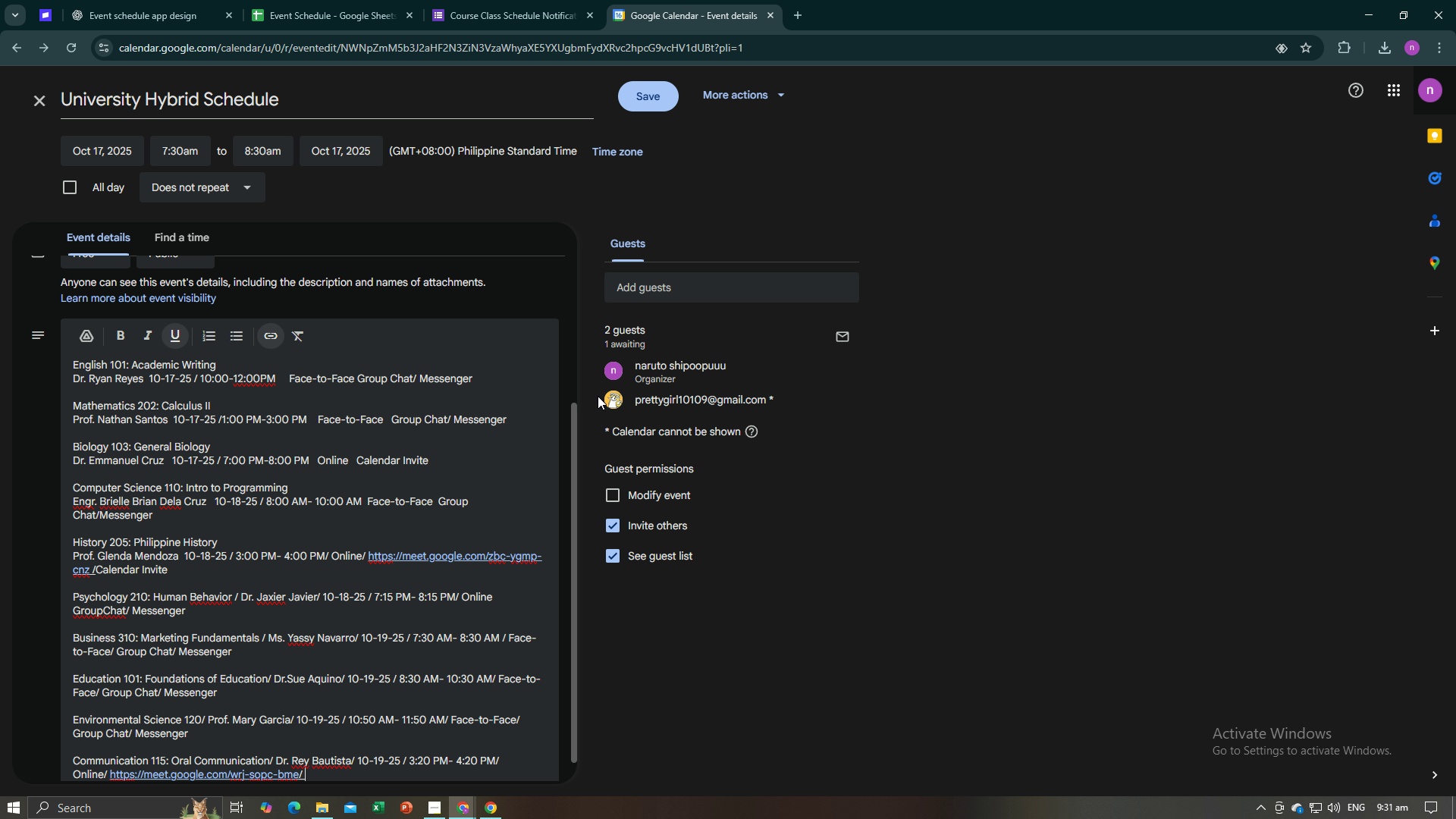 
key(Control+V)
 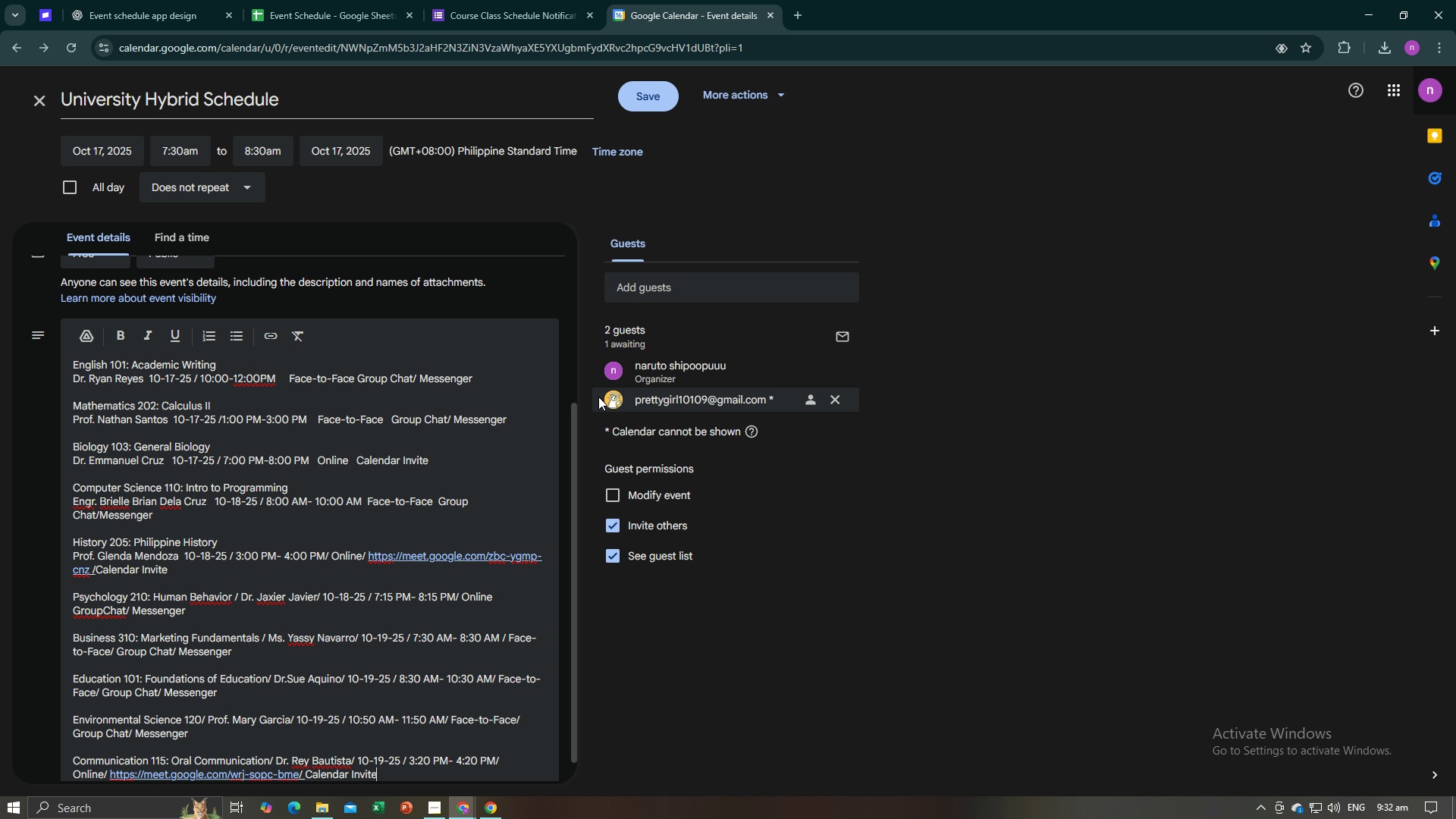 
key(Space)
 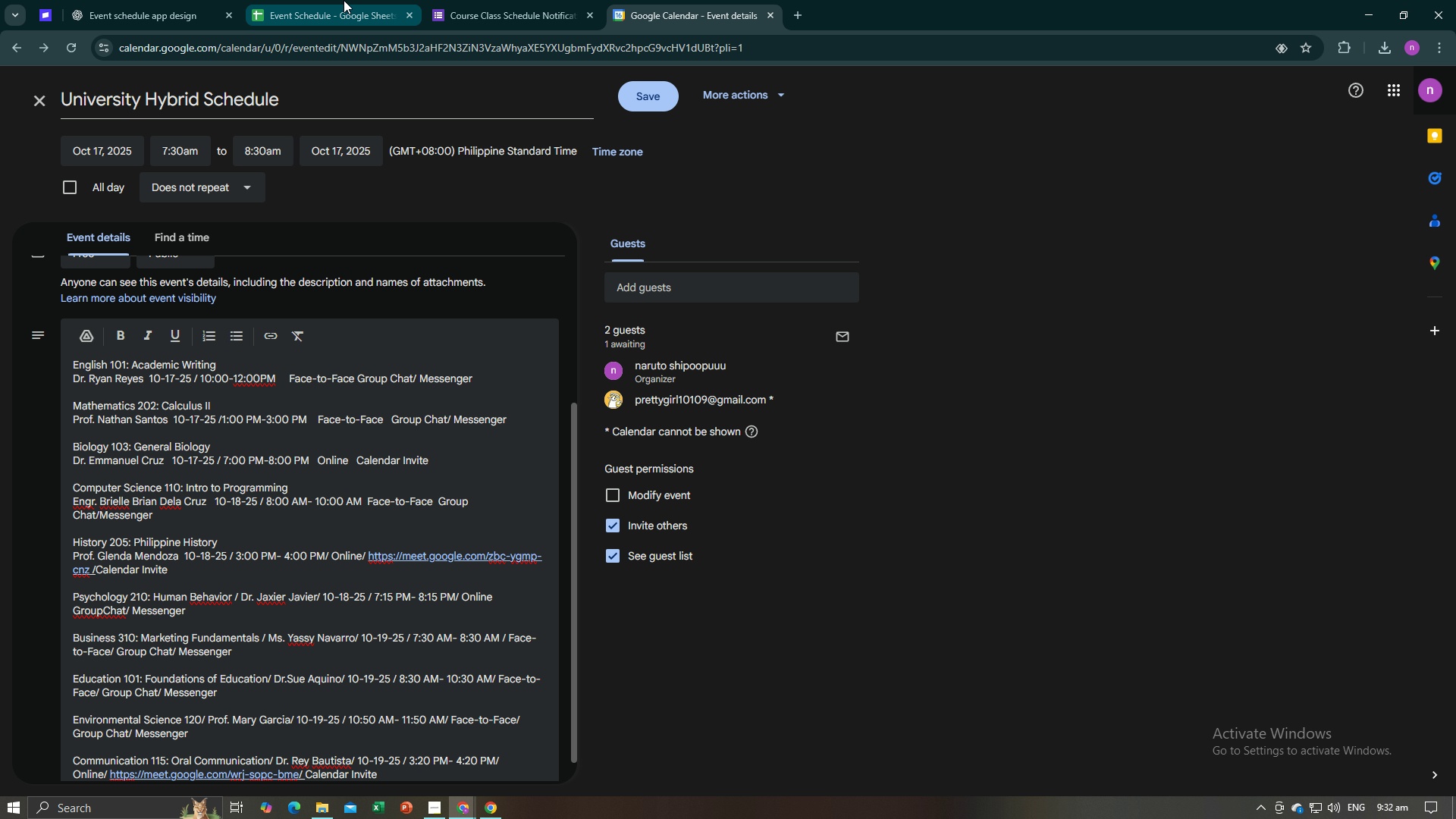 
scroll: coordinate [401, 582], scroll_direction: down, amount: 7.0
 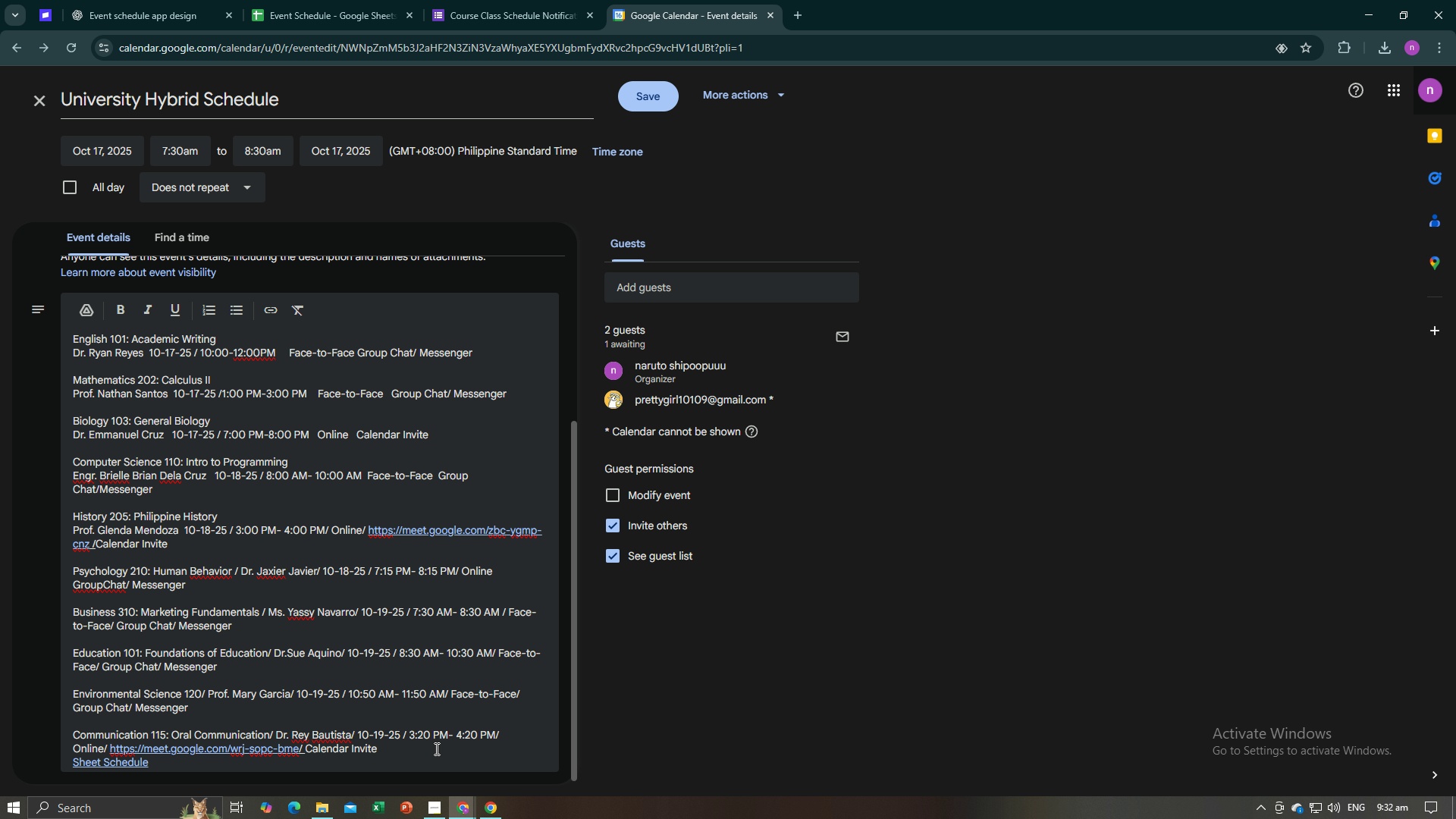 
left_click([435, 748])
 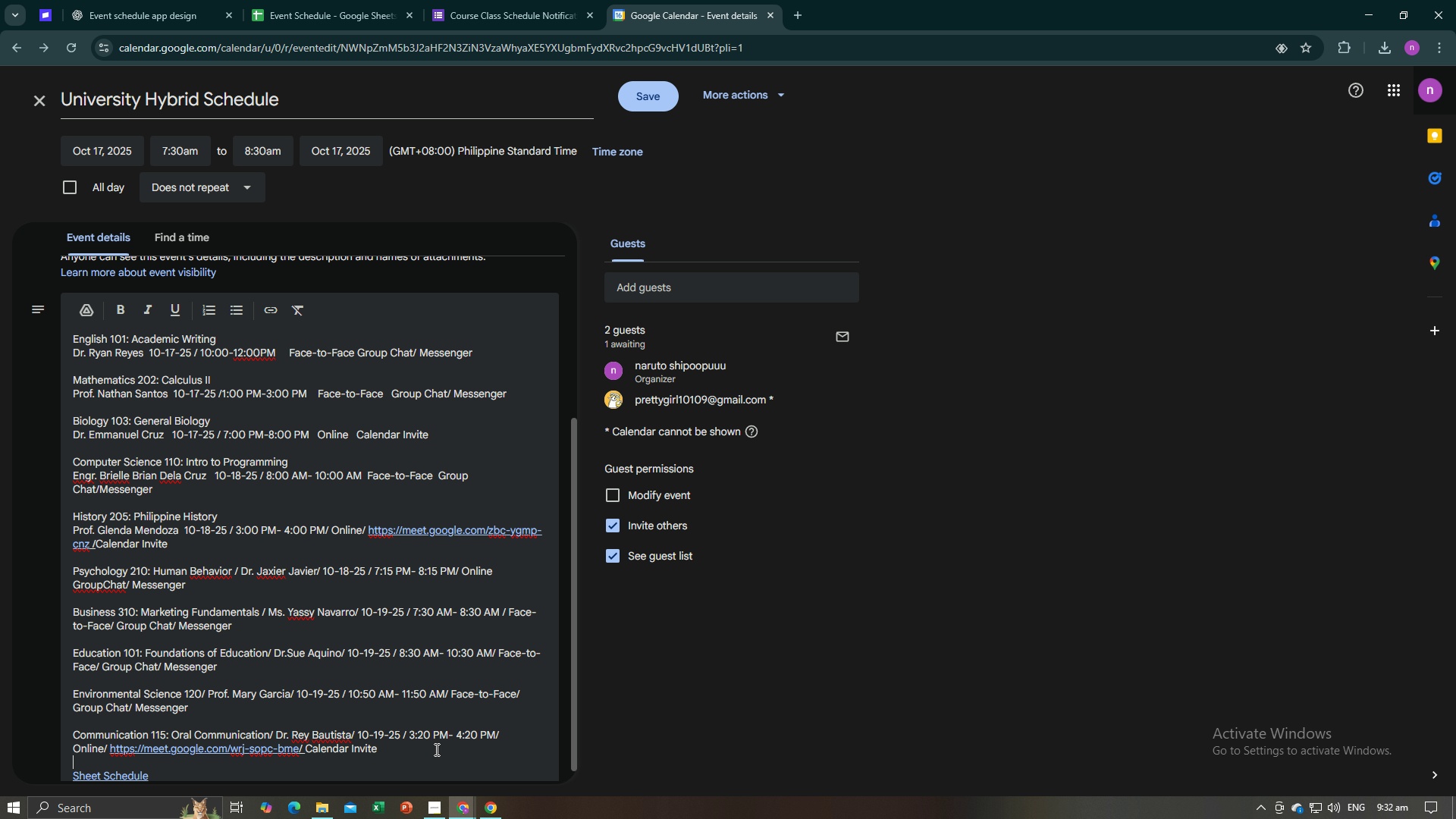 
key(Enter)
 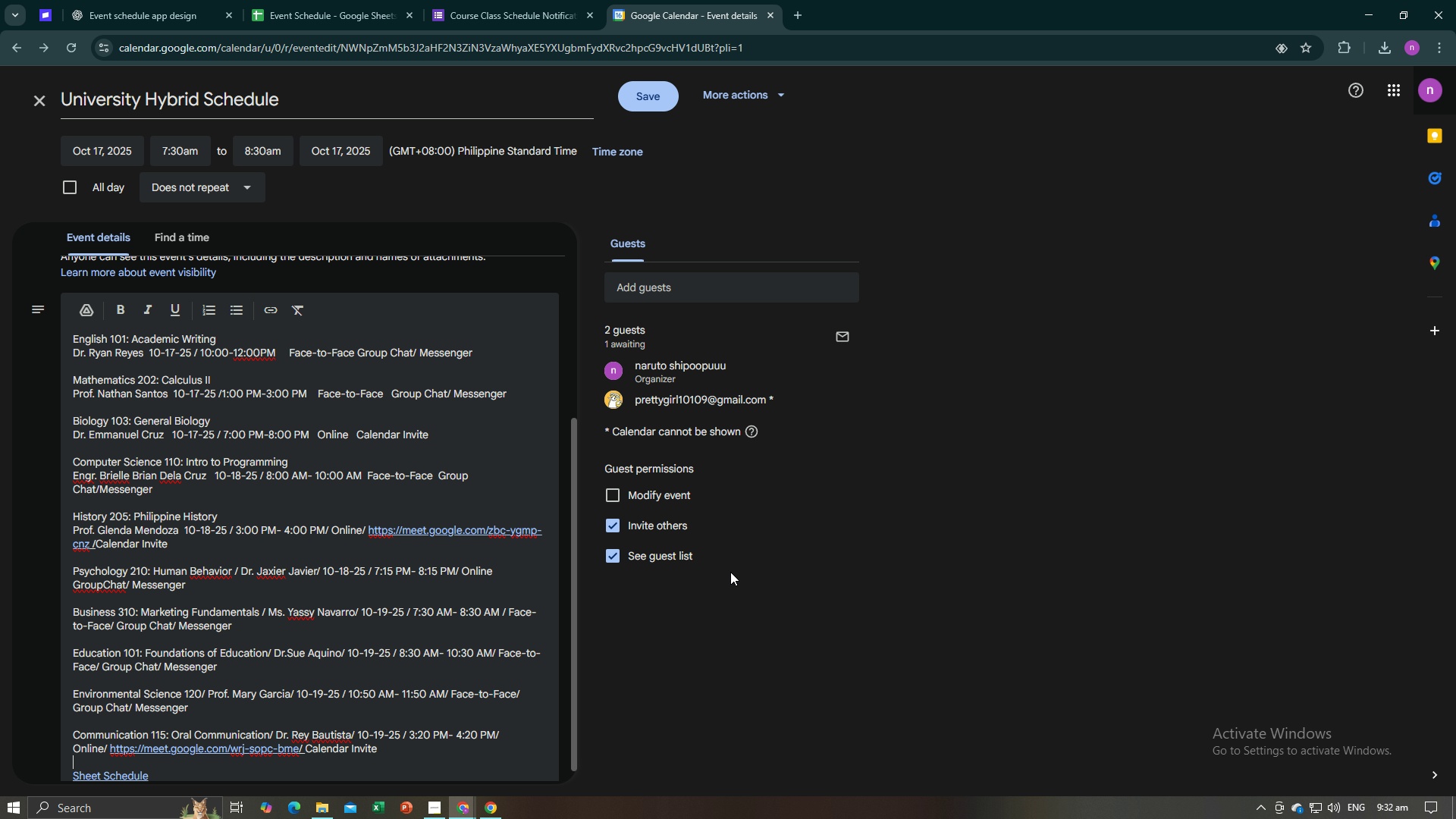 
left_click([758, 677])
 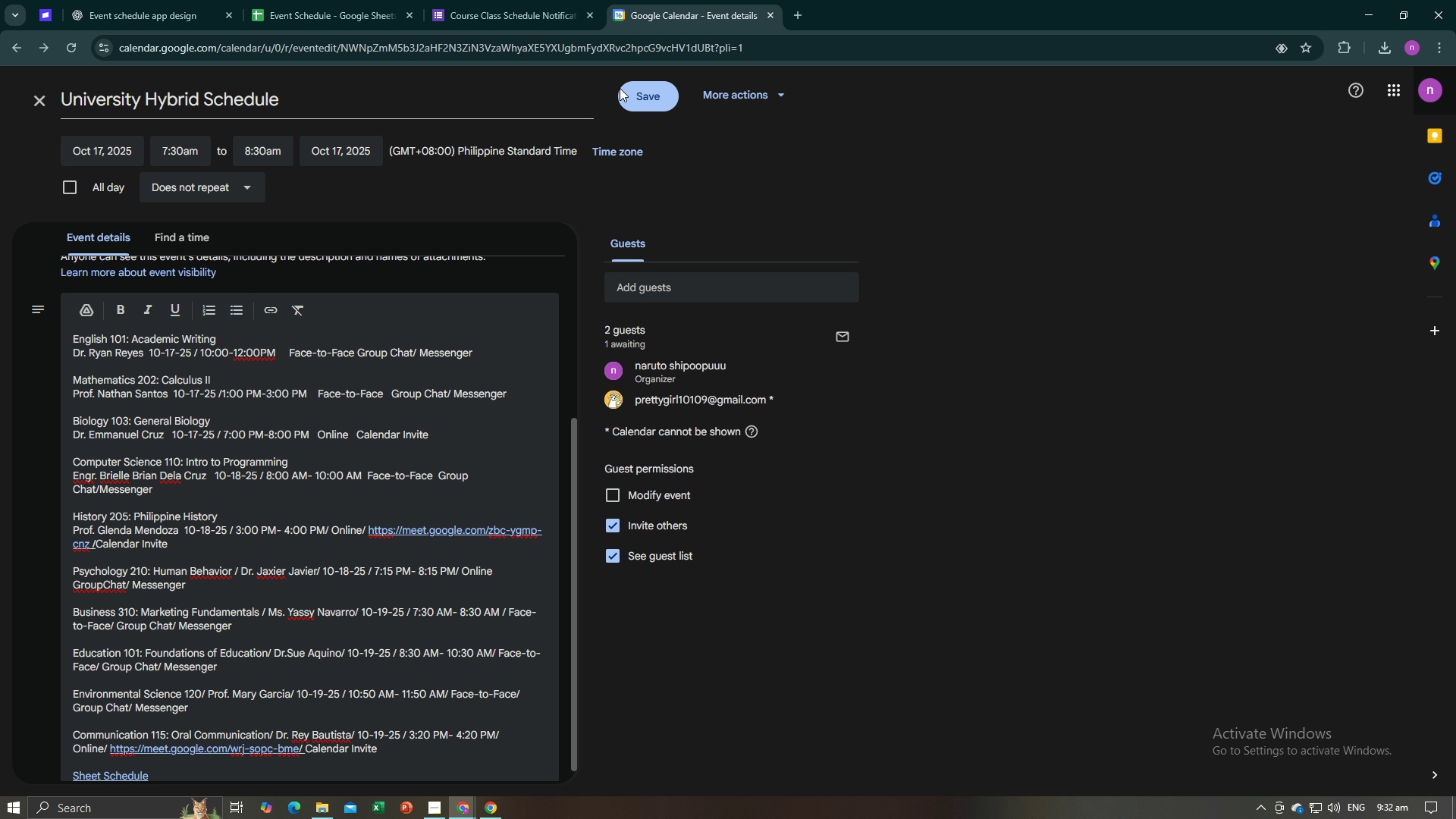 
left_click([633, 96])
 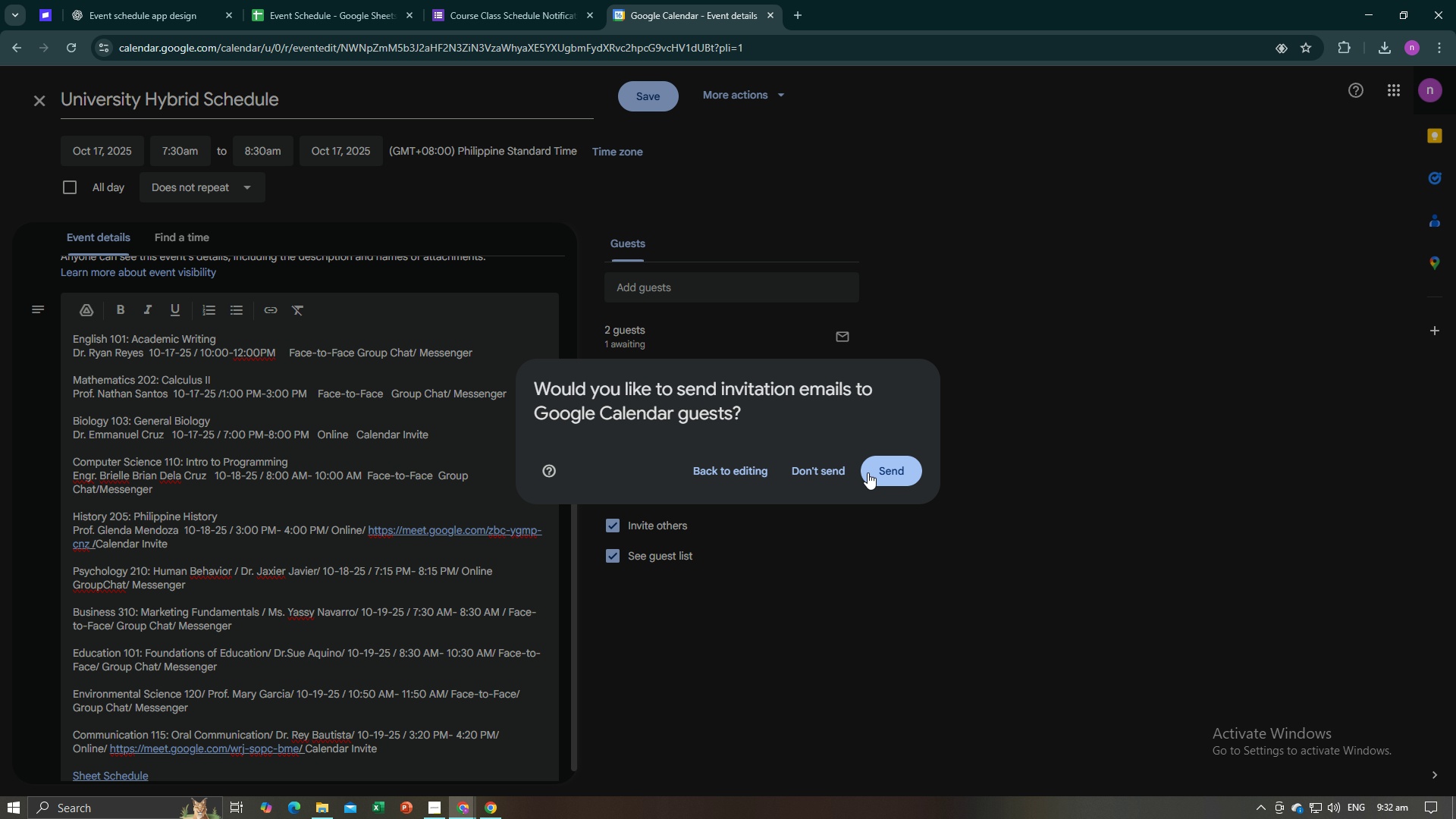 
left_click([871, 471])
 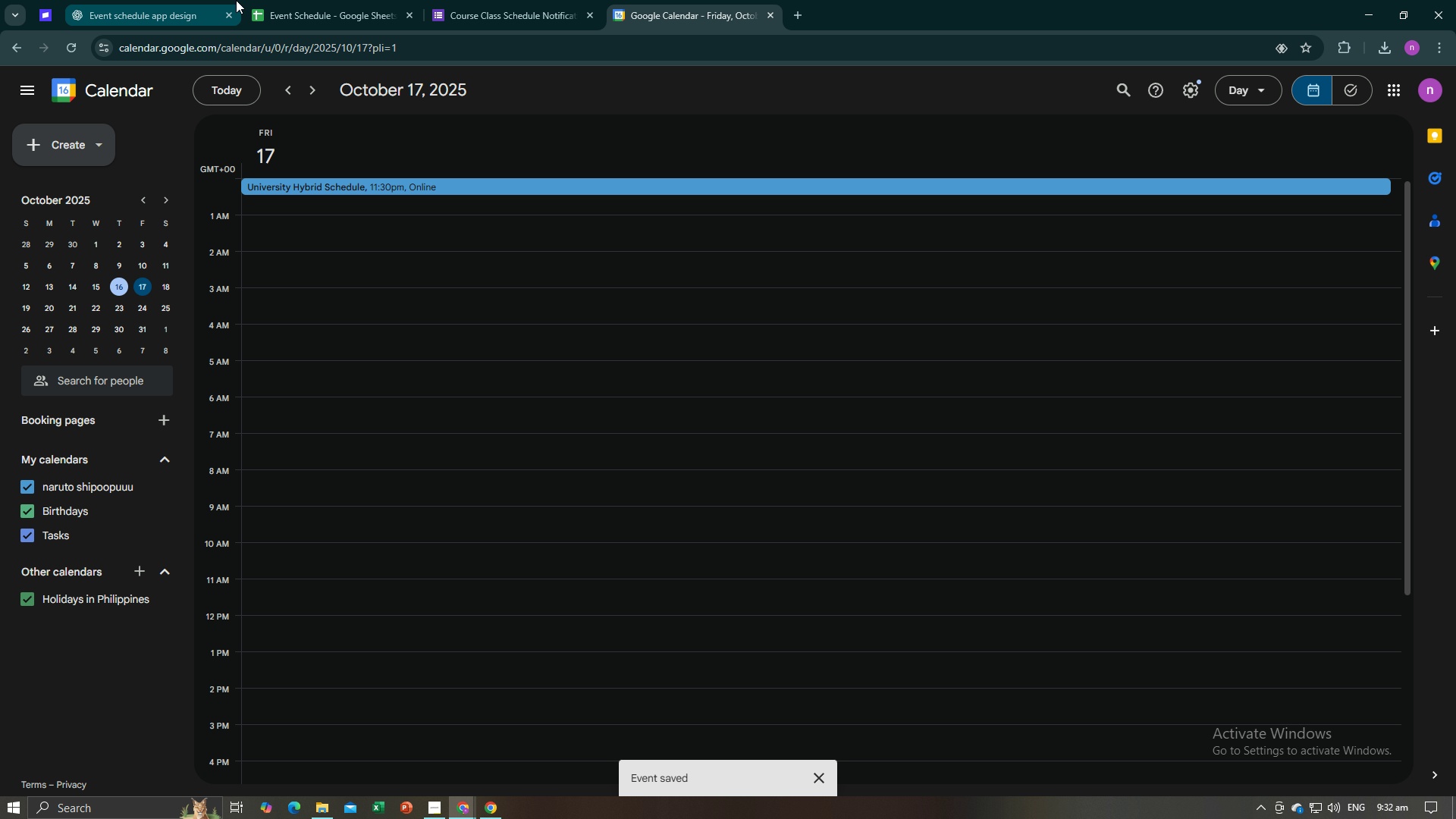 
left_click([184, 2])
 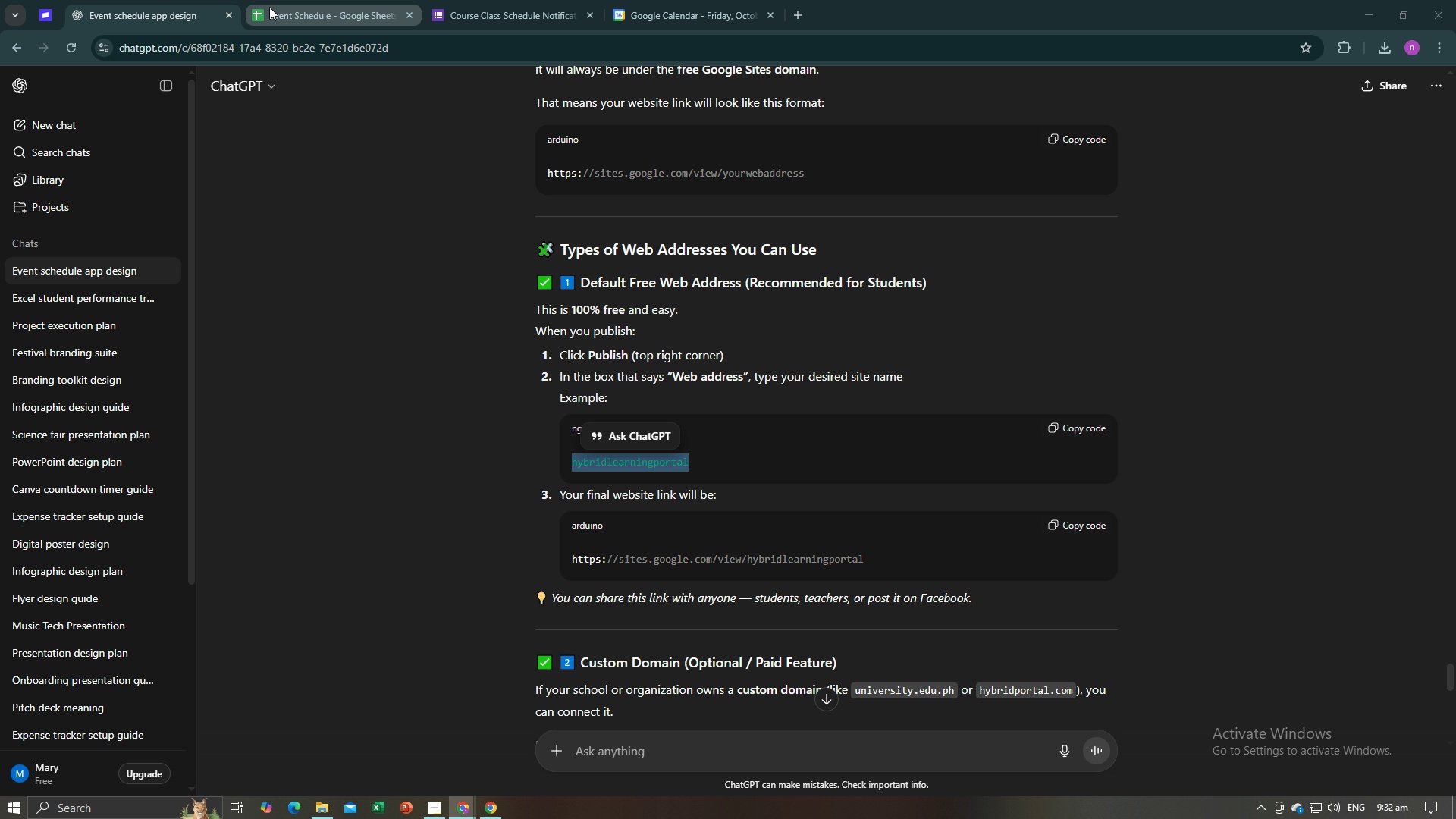 
key(Alt+AltLeft)
 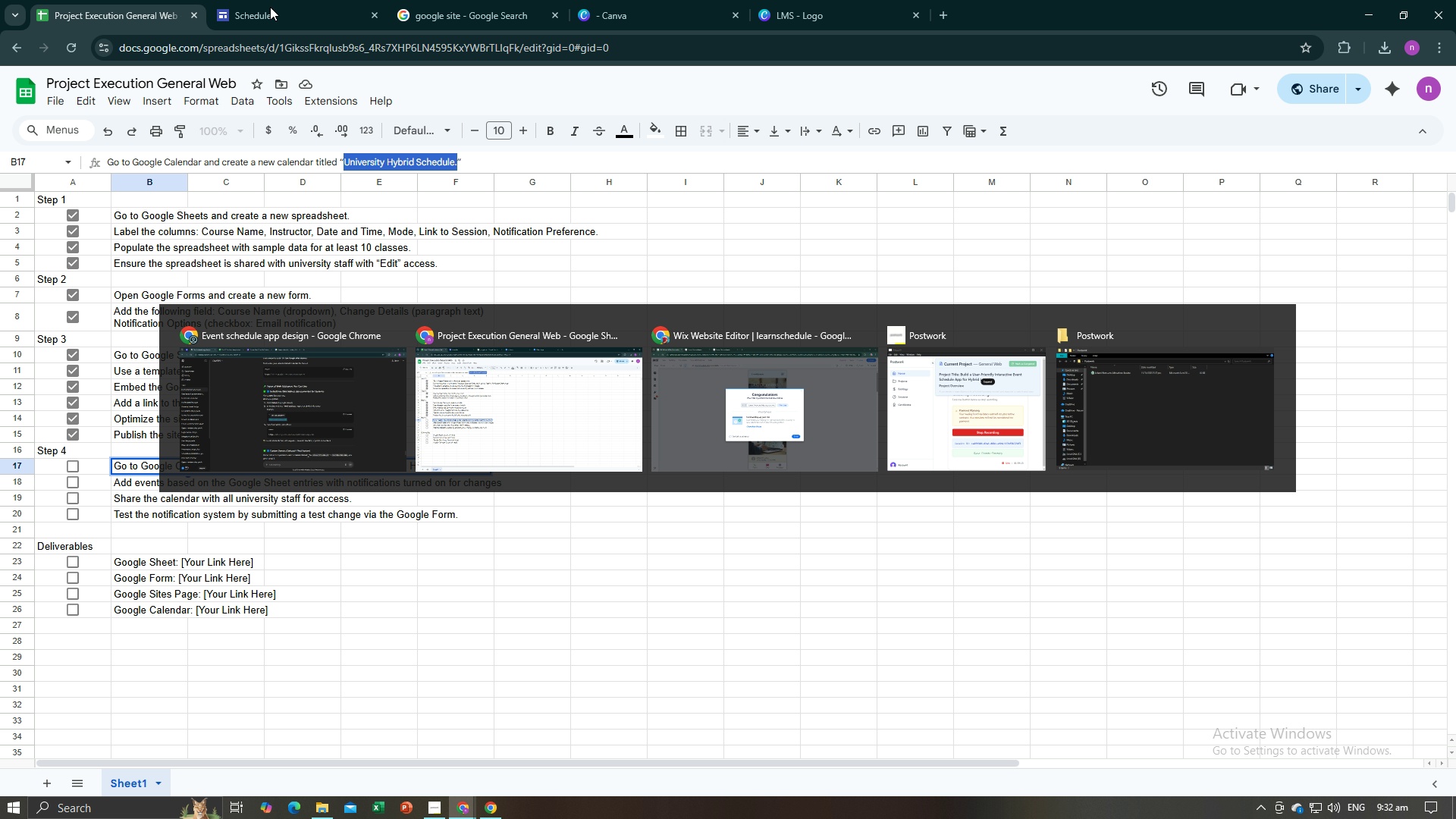 
key(Alt+Tab)
 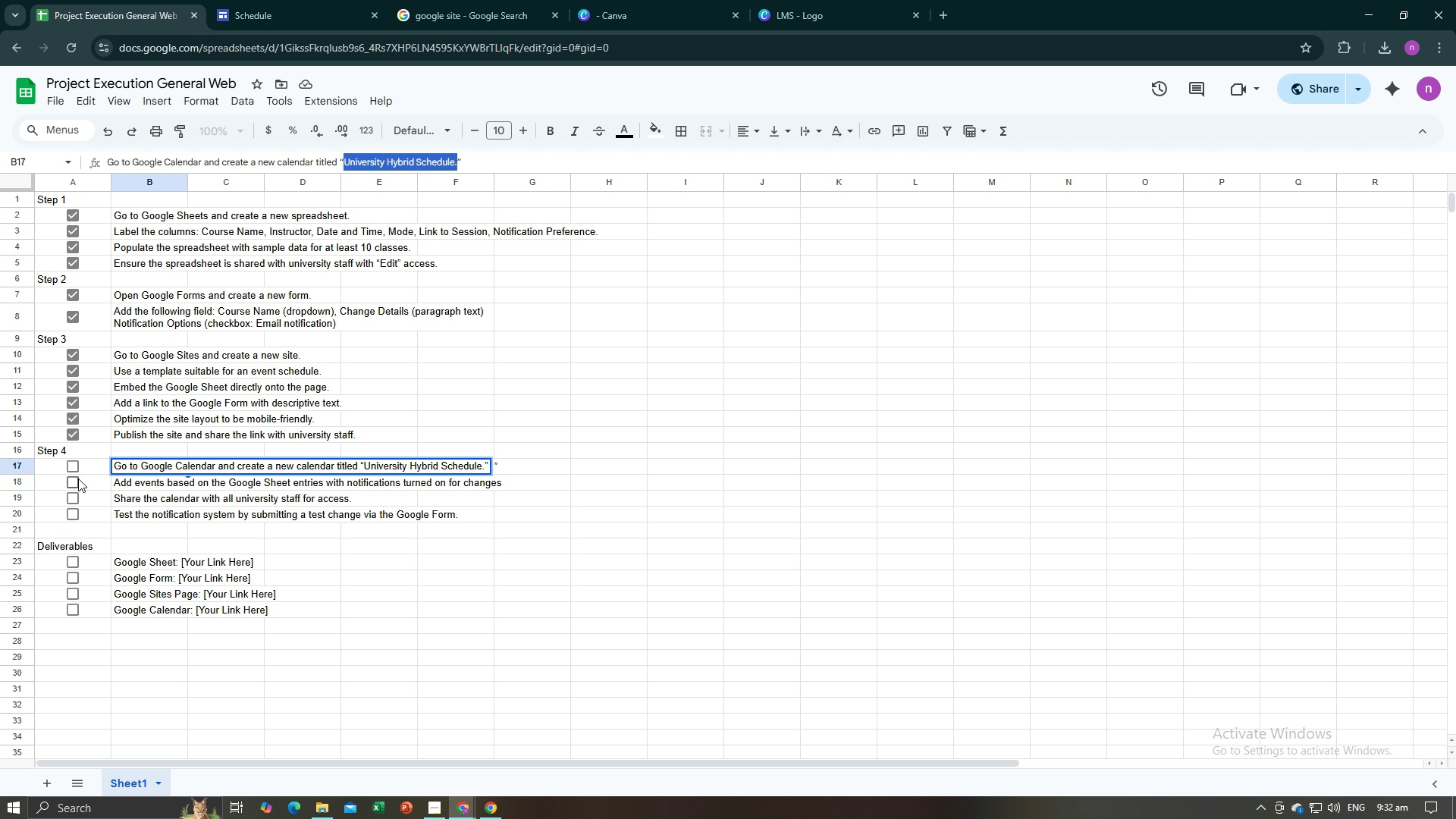 
left_click([71, 467])
 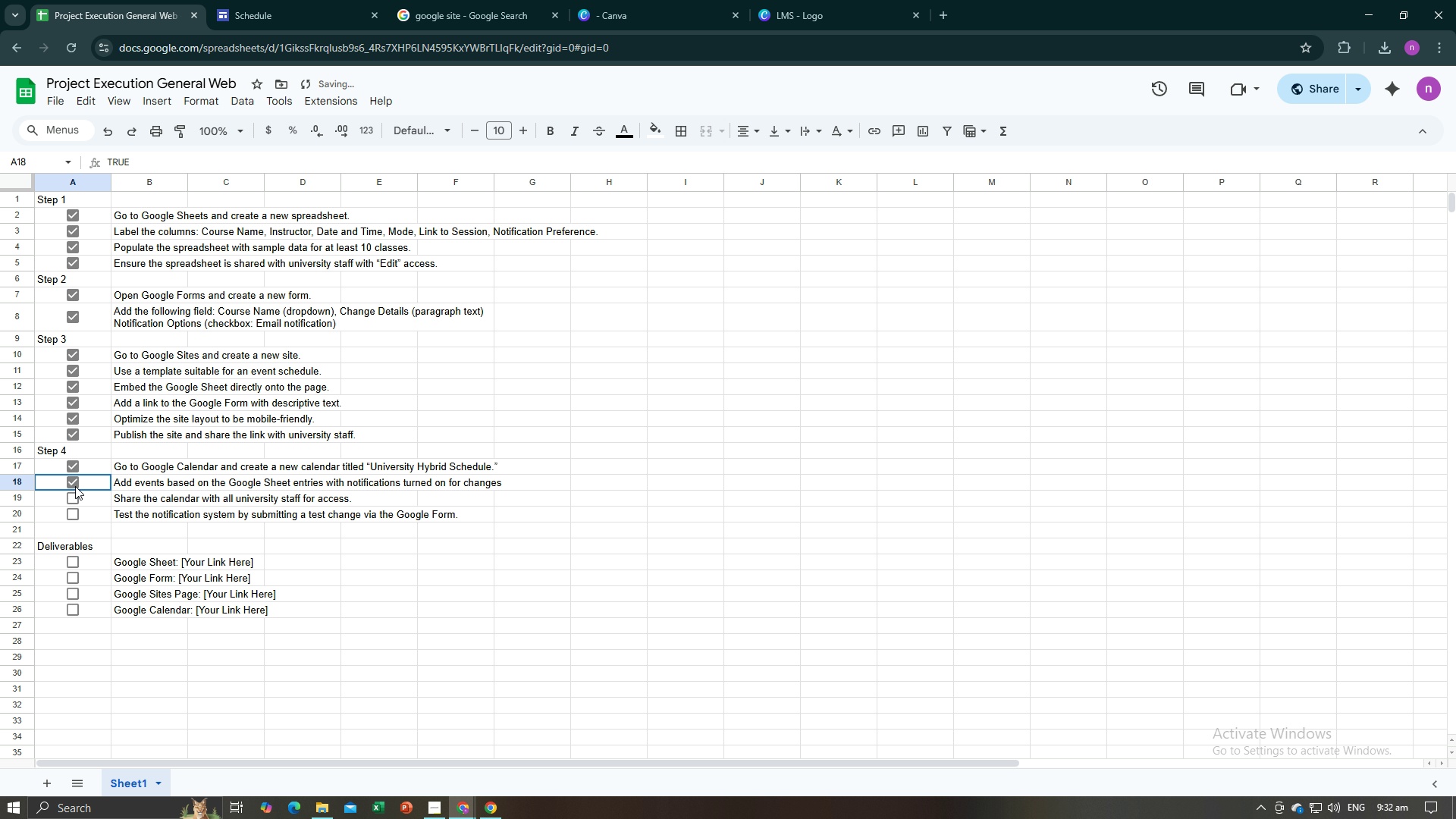 
left_click([75, 486])
 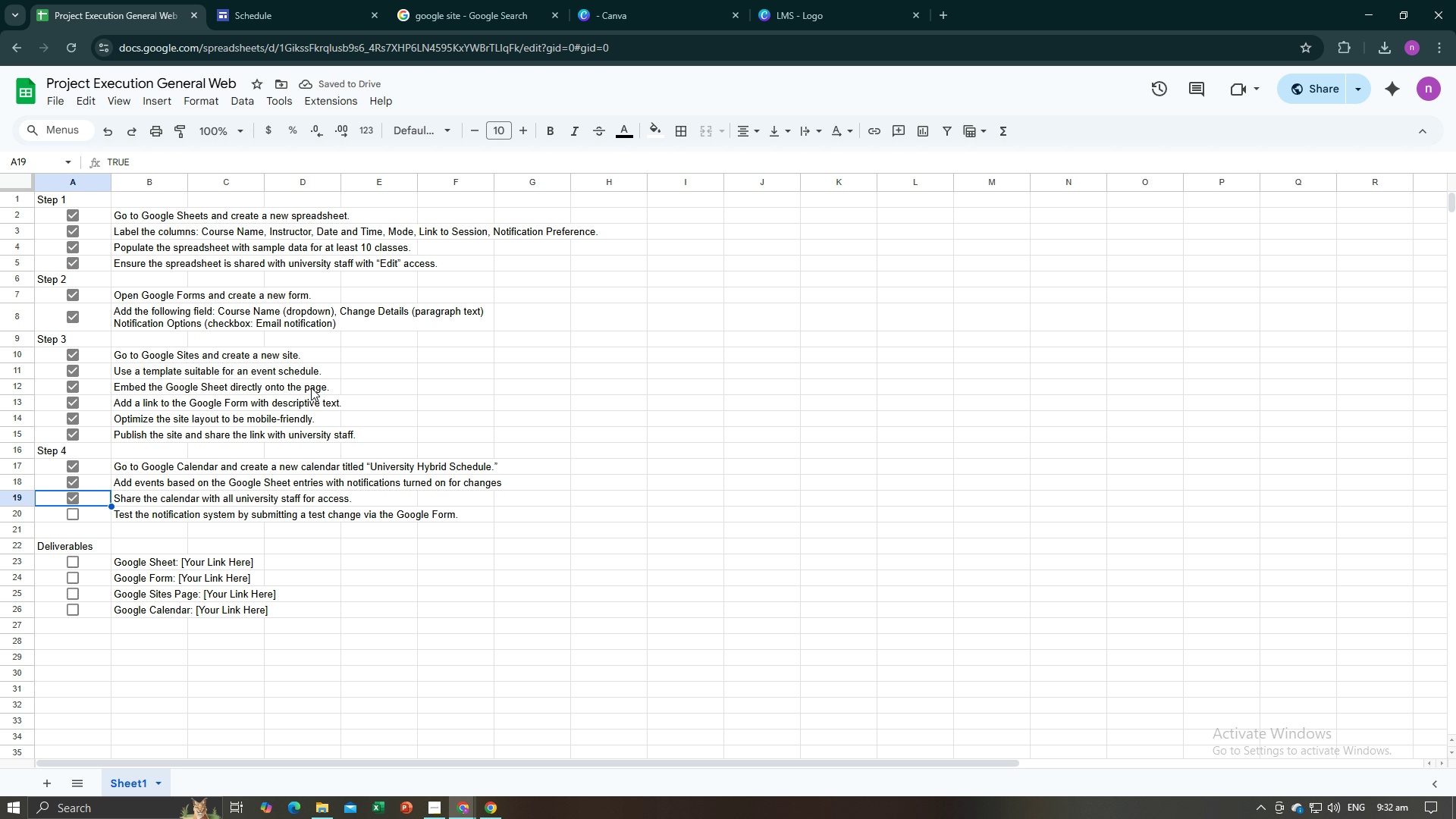 
wait(7.05)
 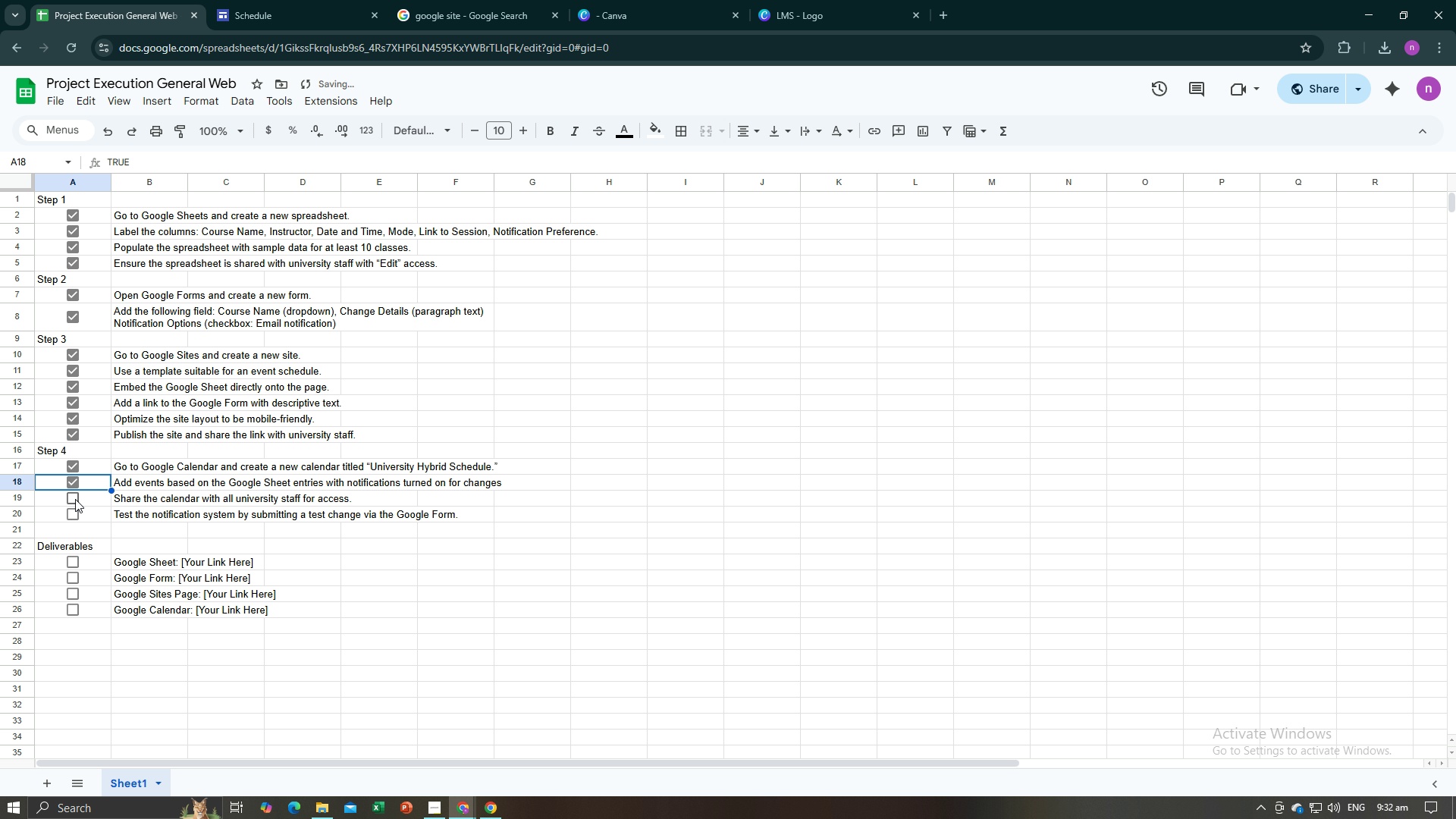 
left_click([878, 17])
 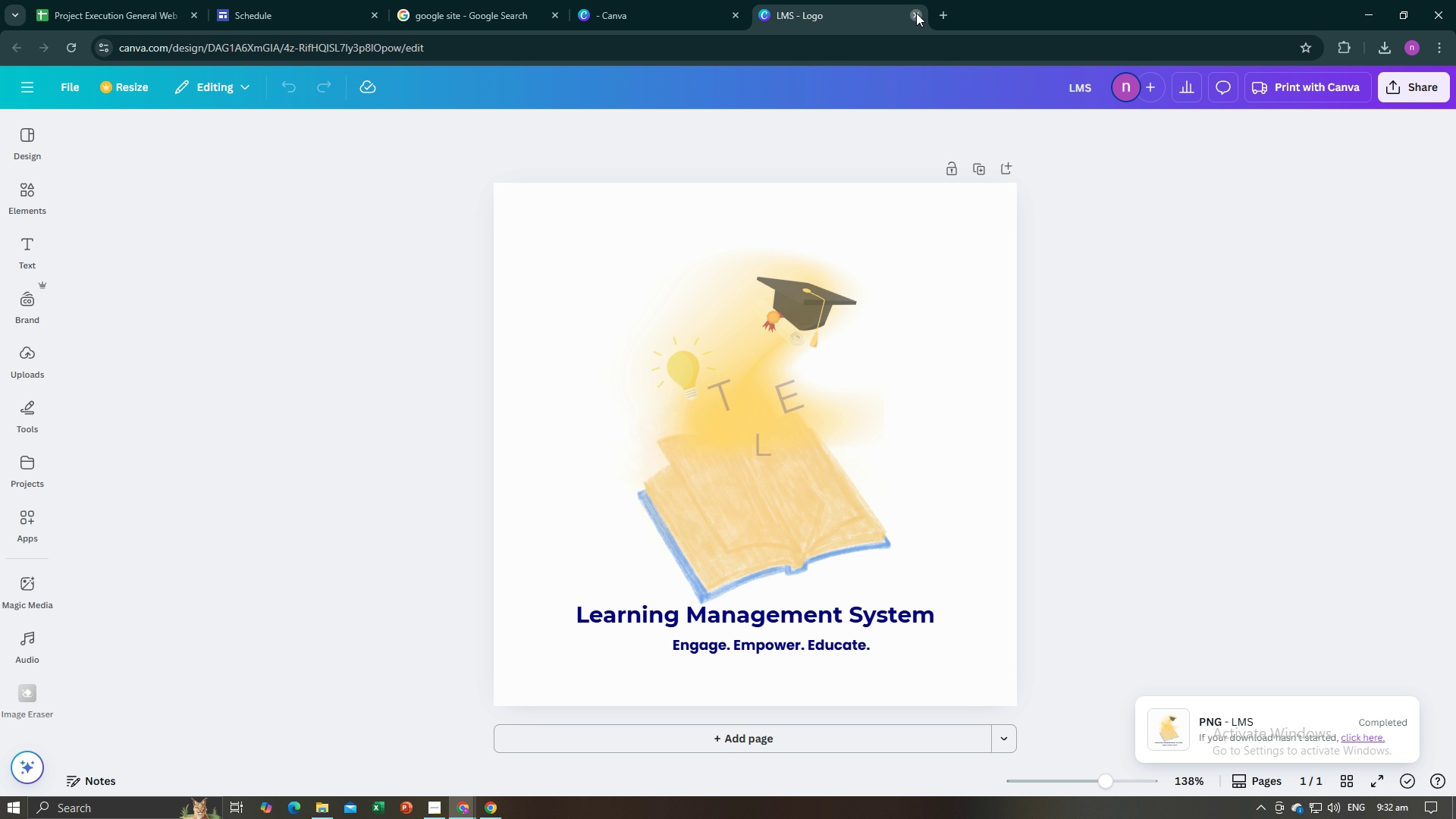 
left_click([916, 13])
 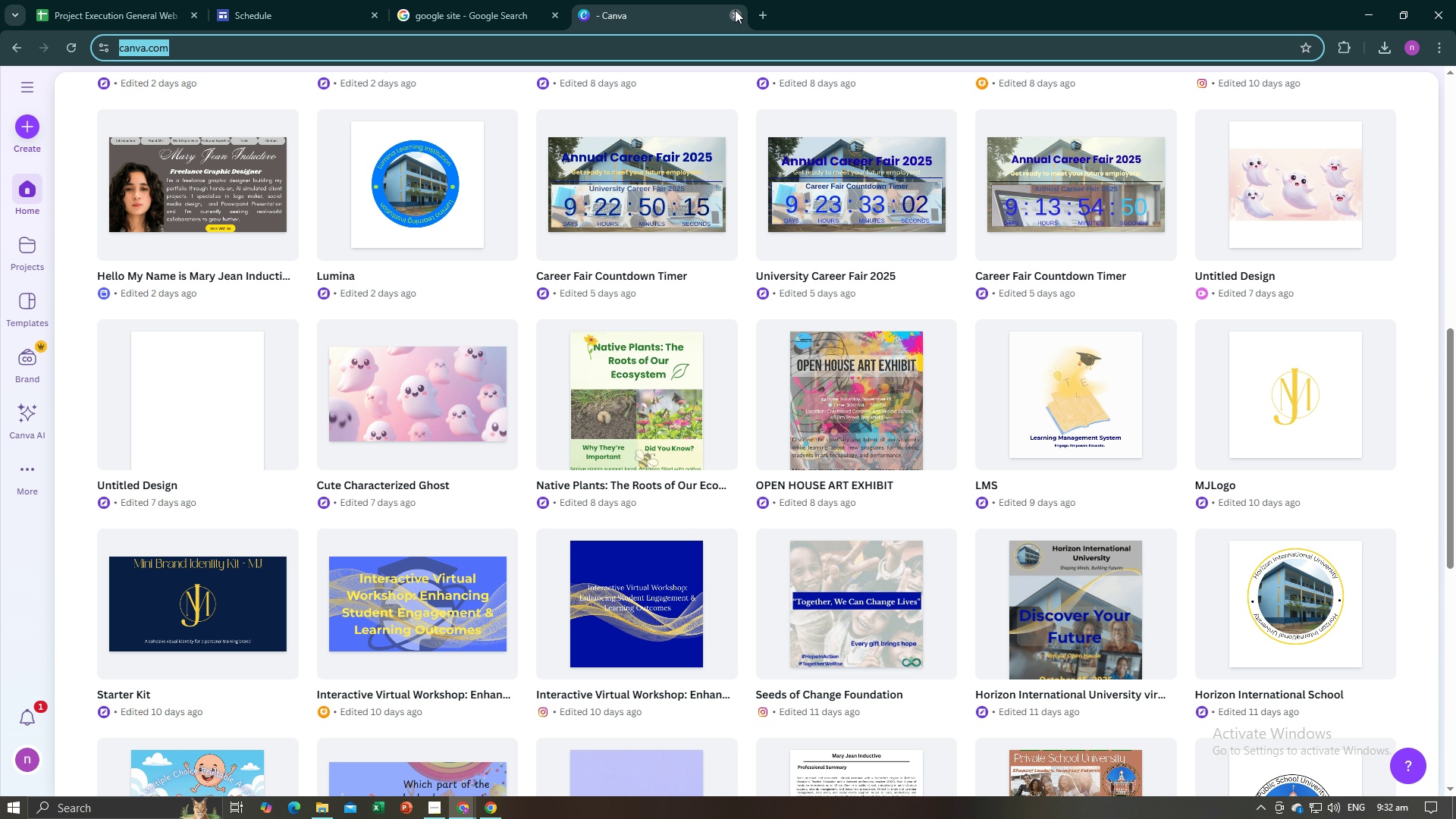 
left_click([735, 10])
 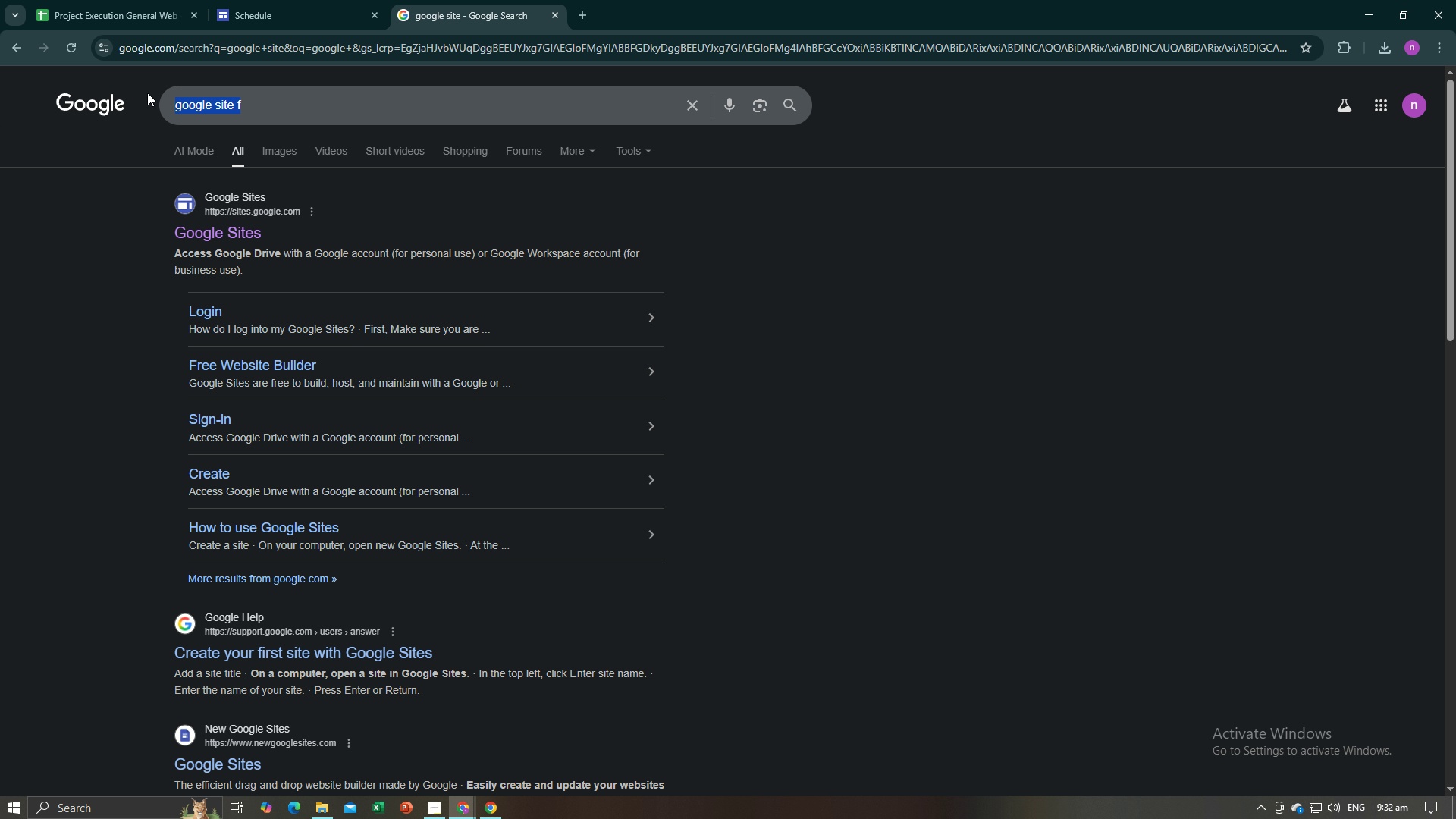 
wait(6.43)
 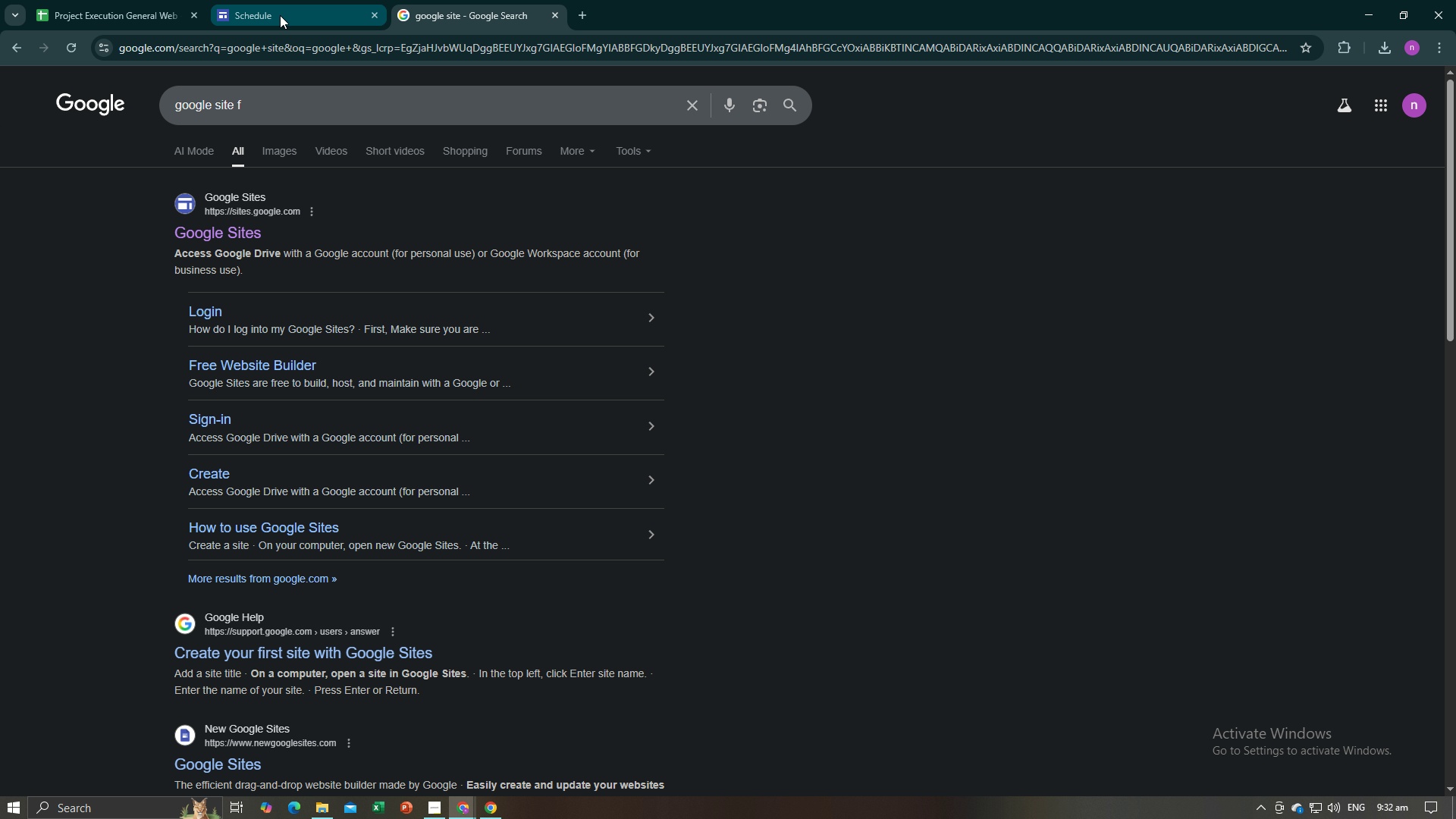 
type(google caln)
key(Backspace)
key(Backspace)
type(e)
key(Backspace)
type(lendar)
 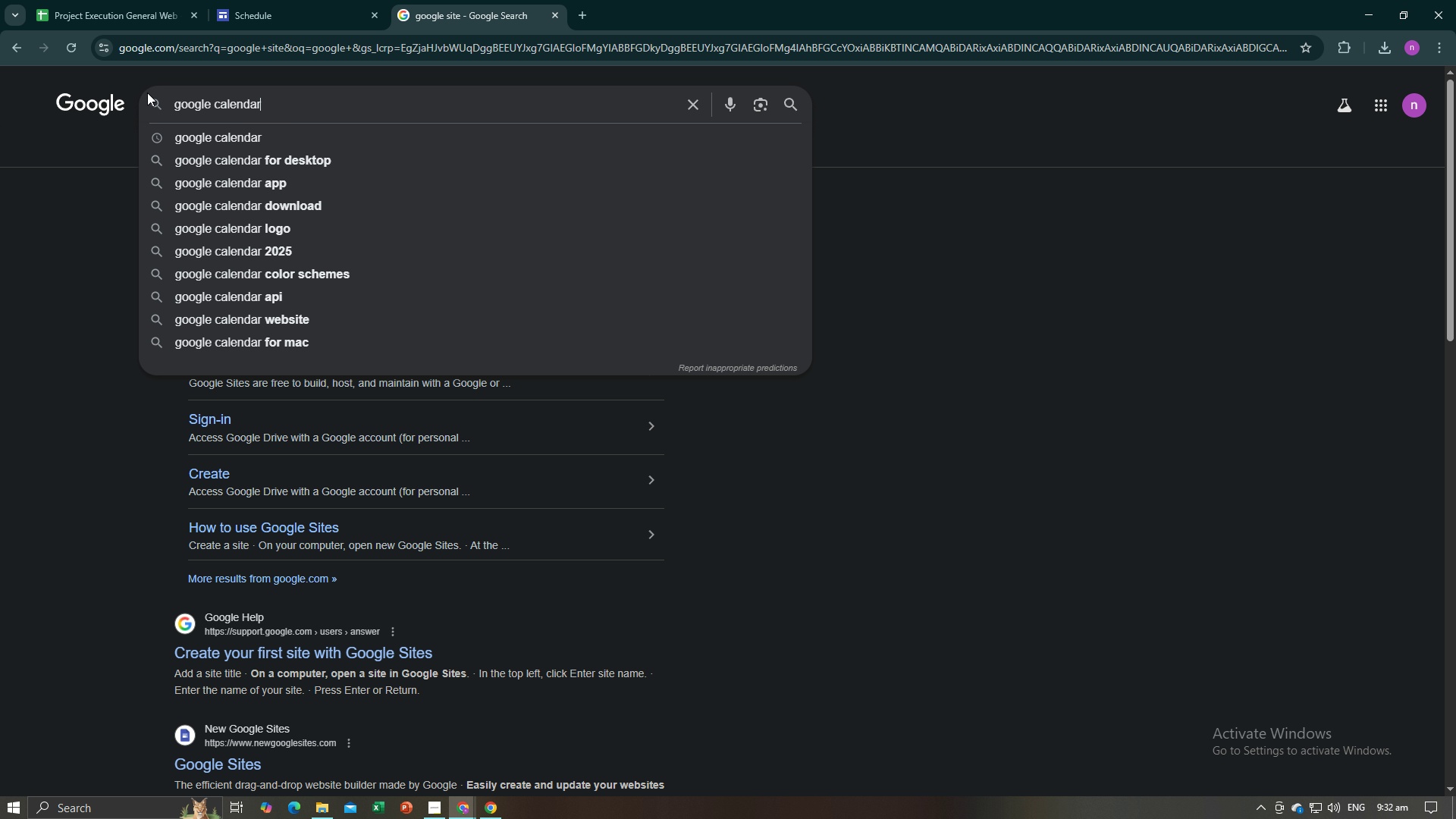 
key(Enter)
 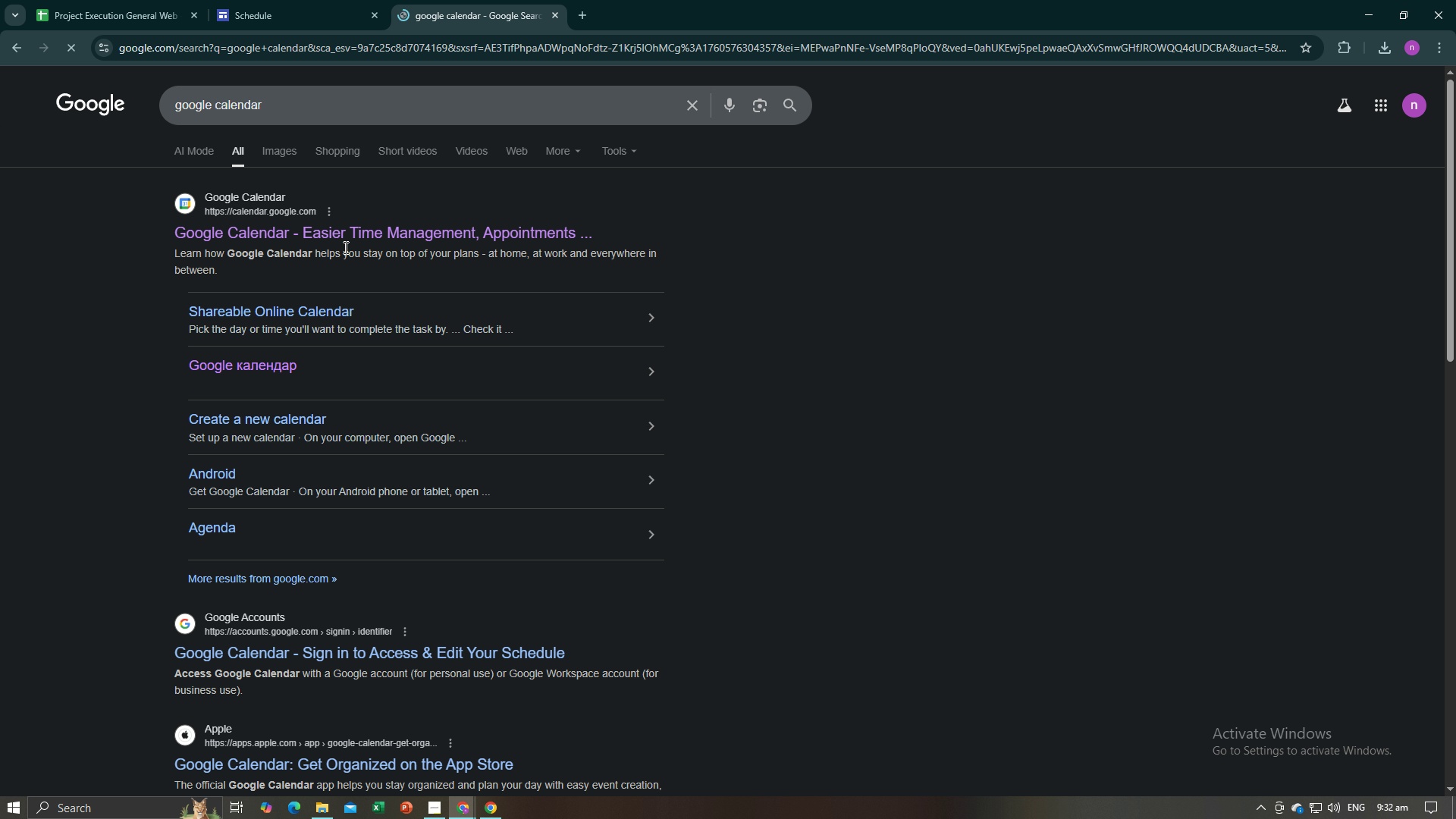 
double_click([344, 239])